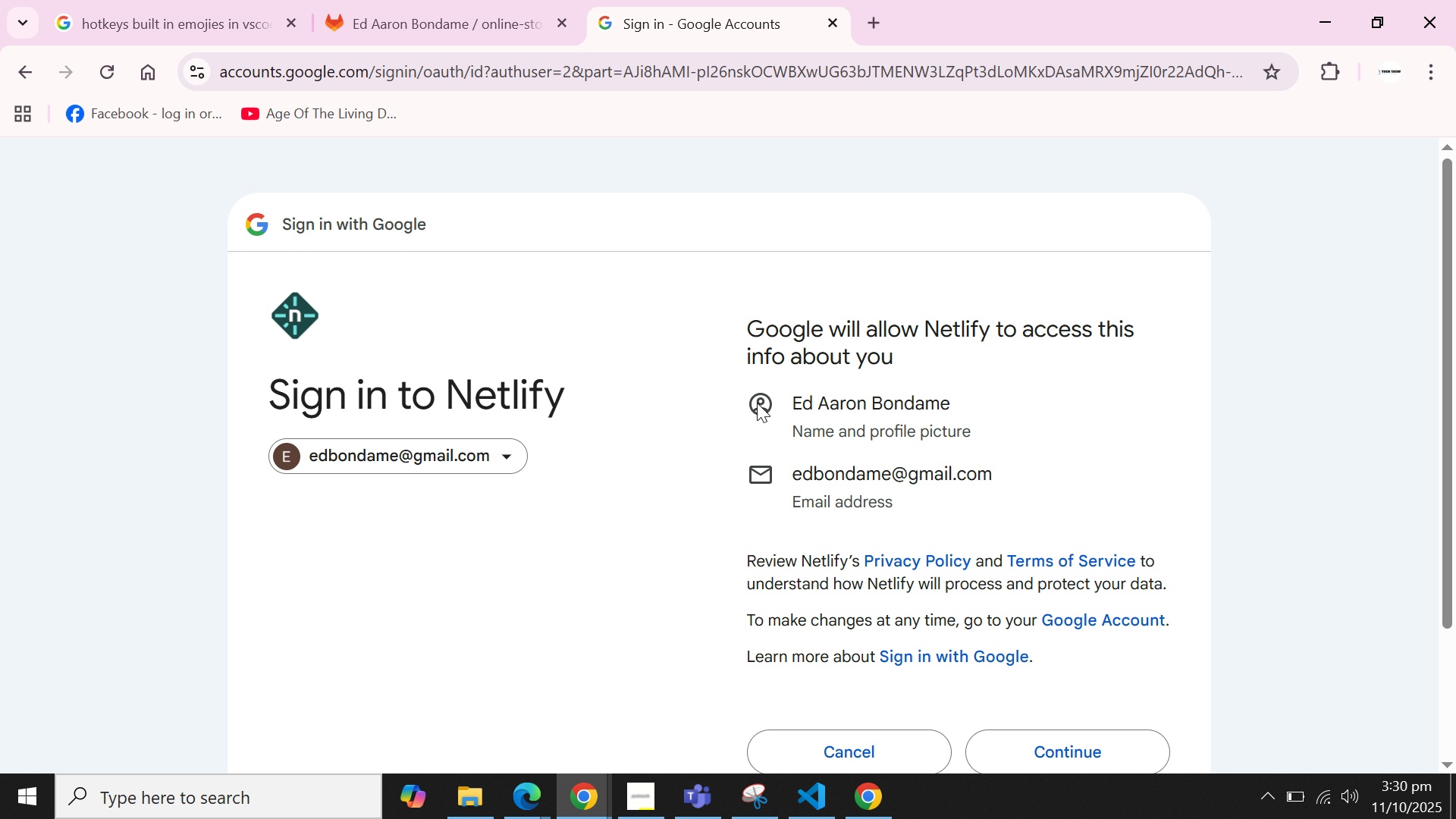 
left_click([1065, 742])
 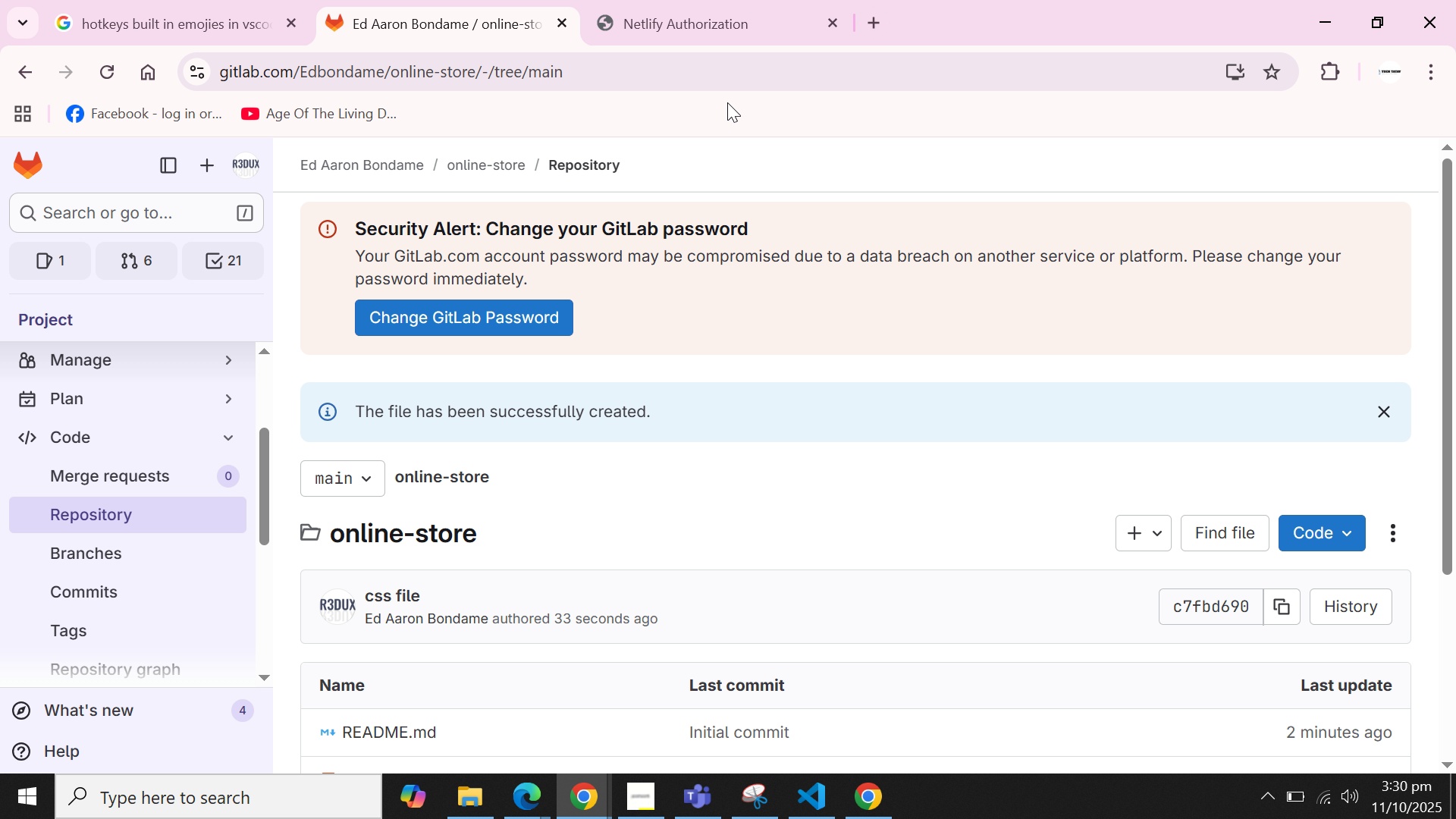 
left_click([677, 6])
 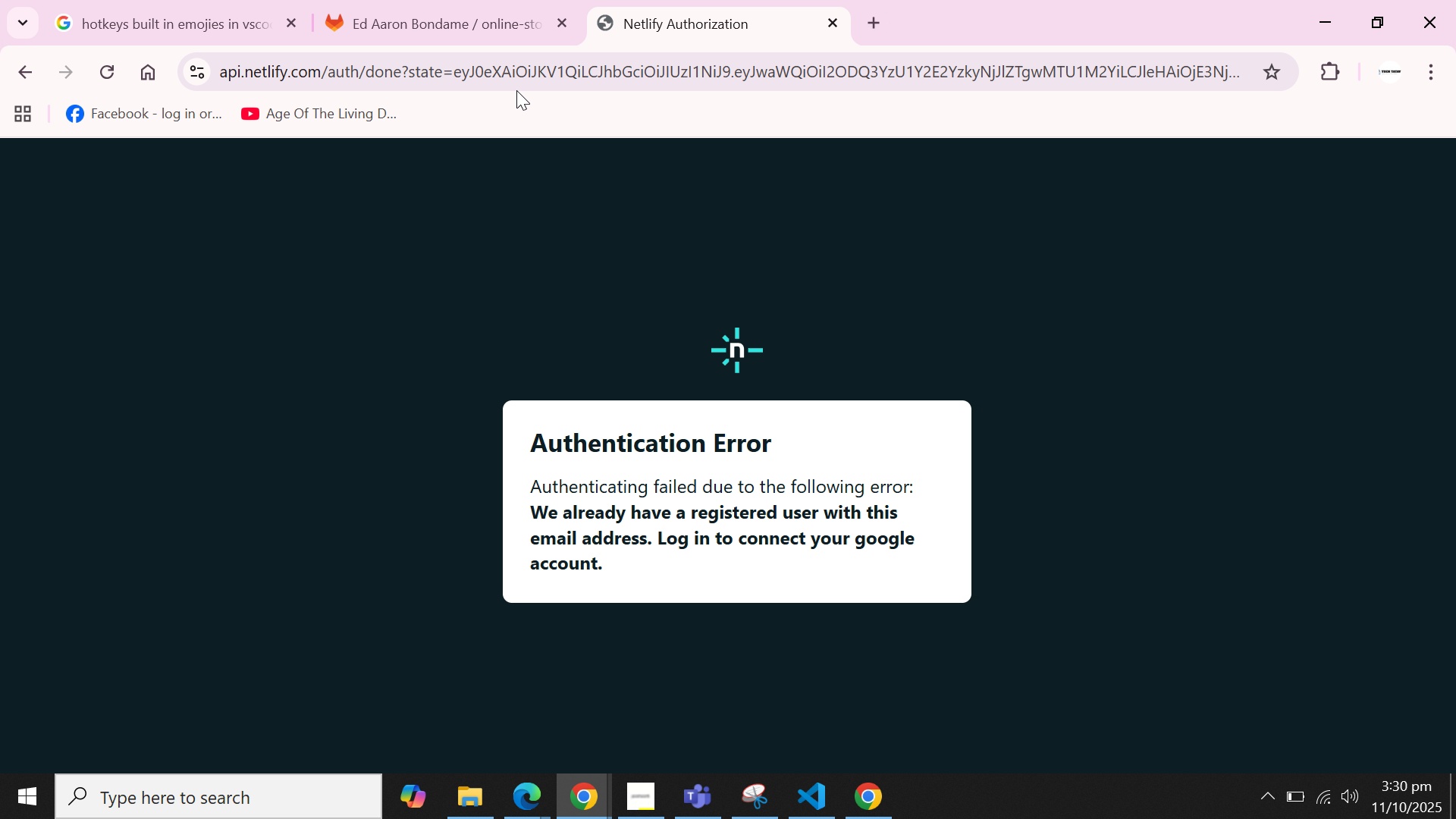 
wait(5.29)
 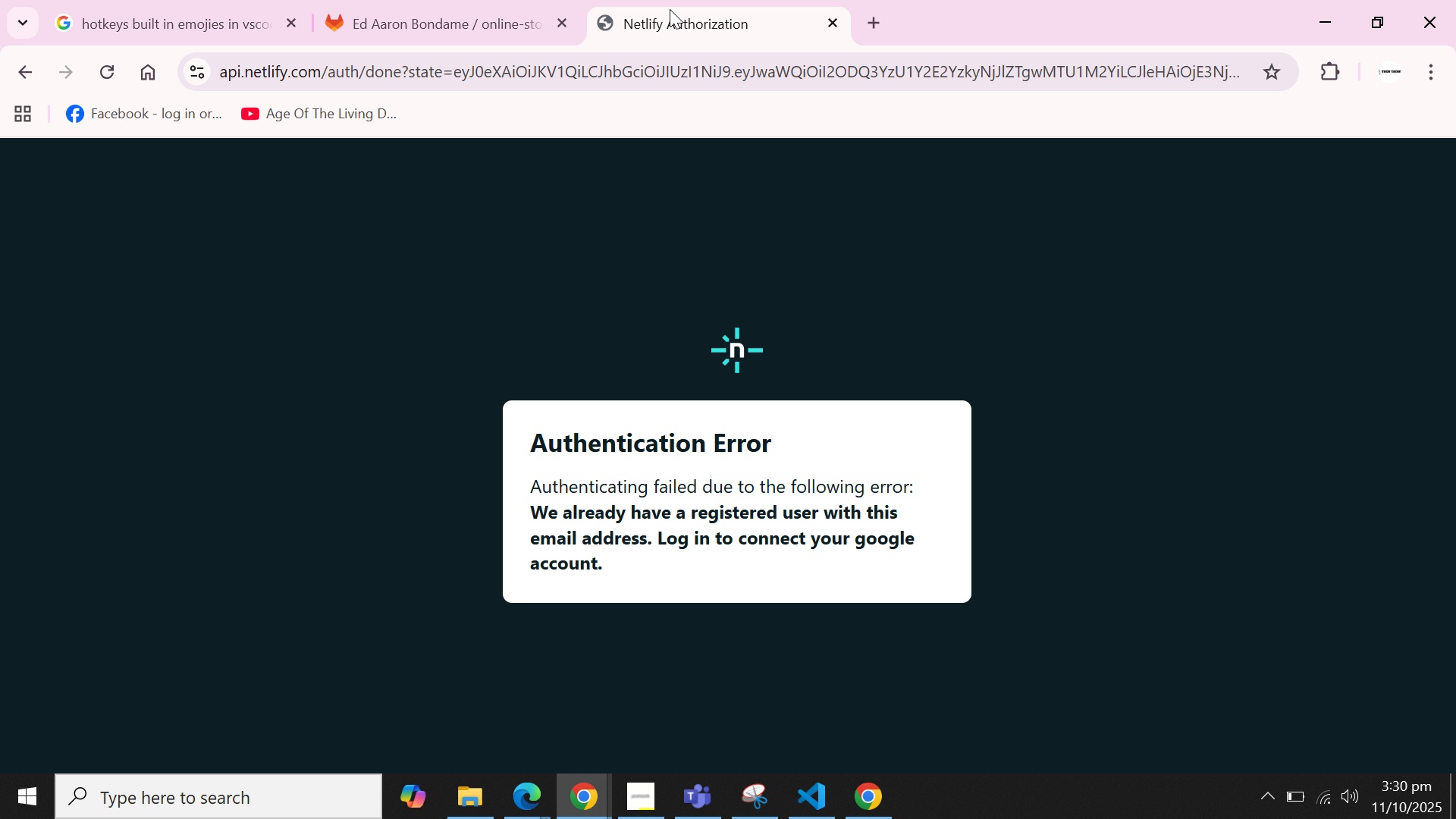 
left_click([415, 67])
 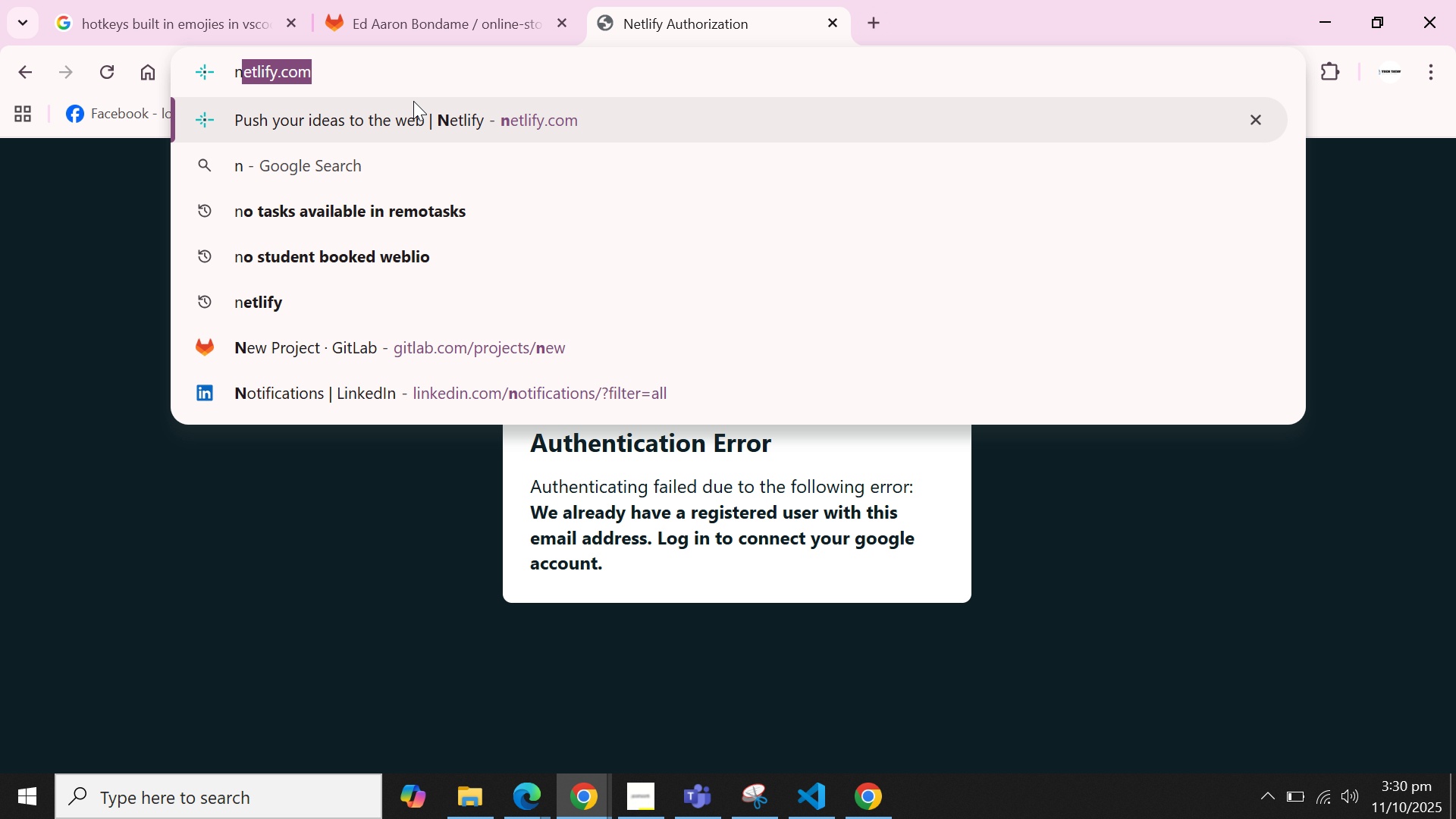 
type(net)
 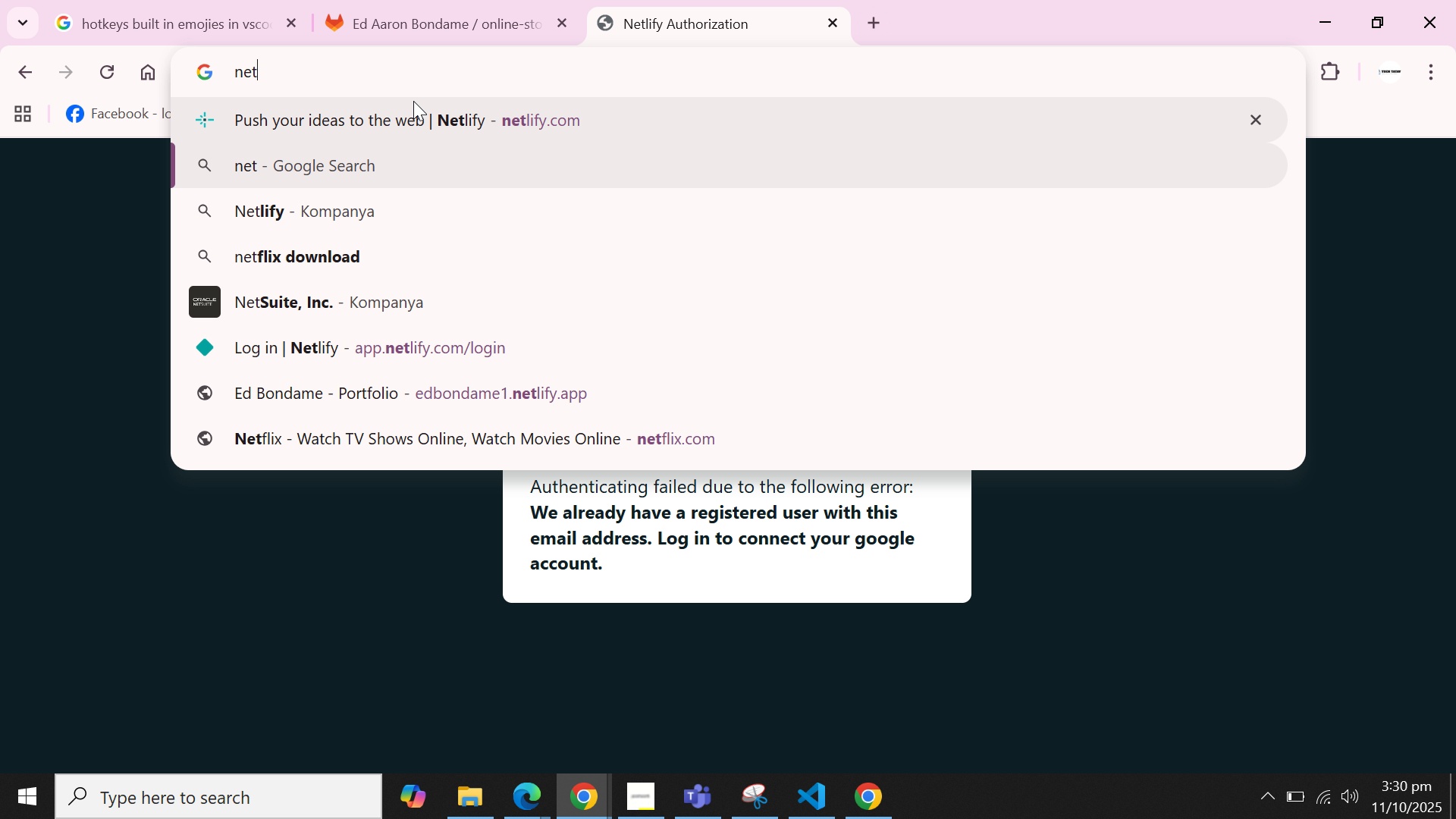 
key(ArrowDown)
 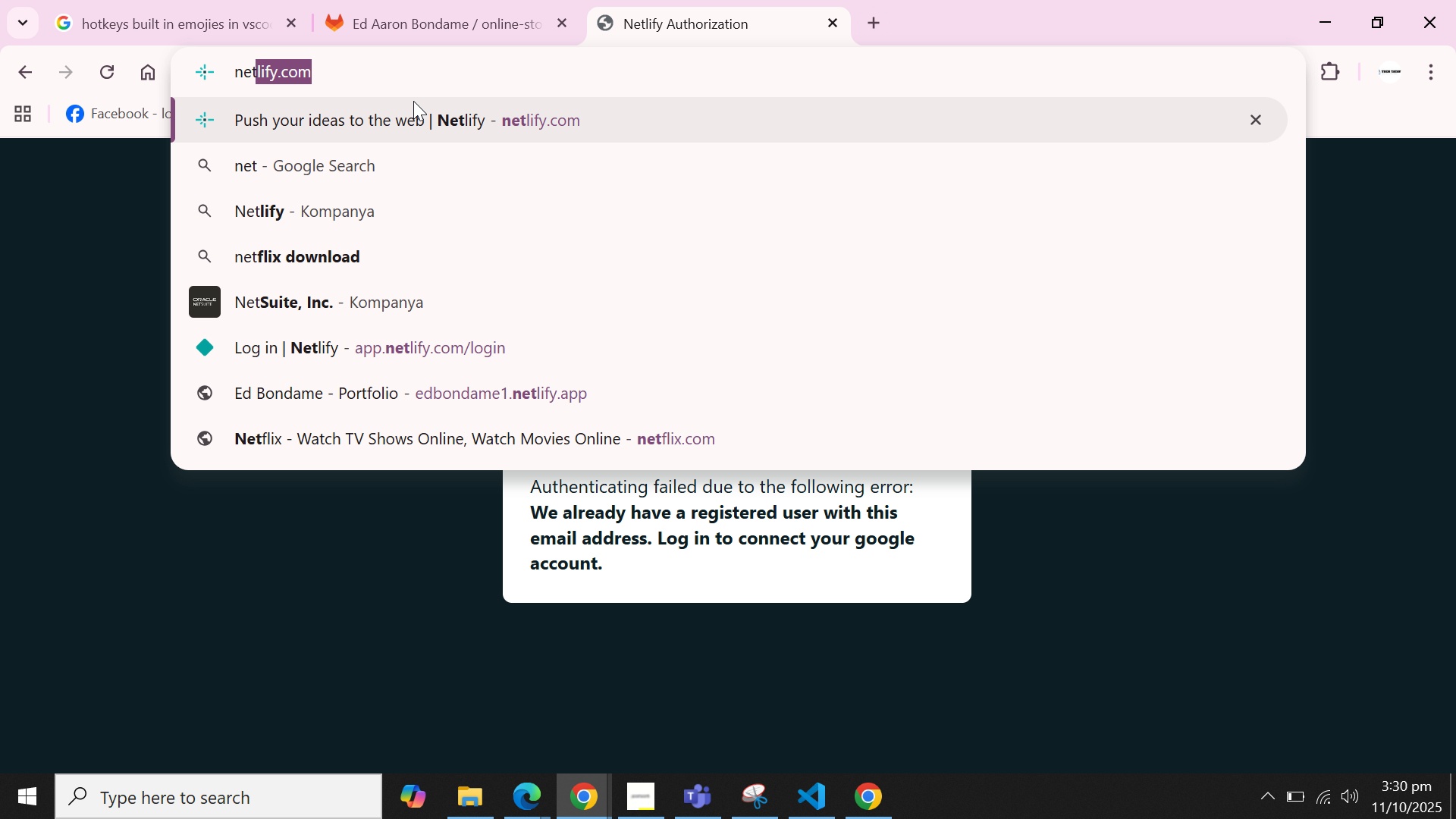 
key(ArrowUp)
 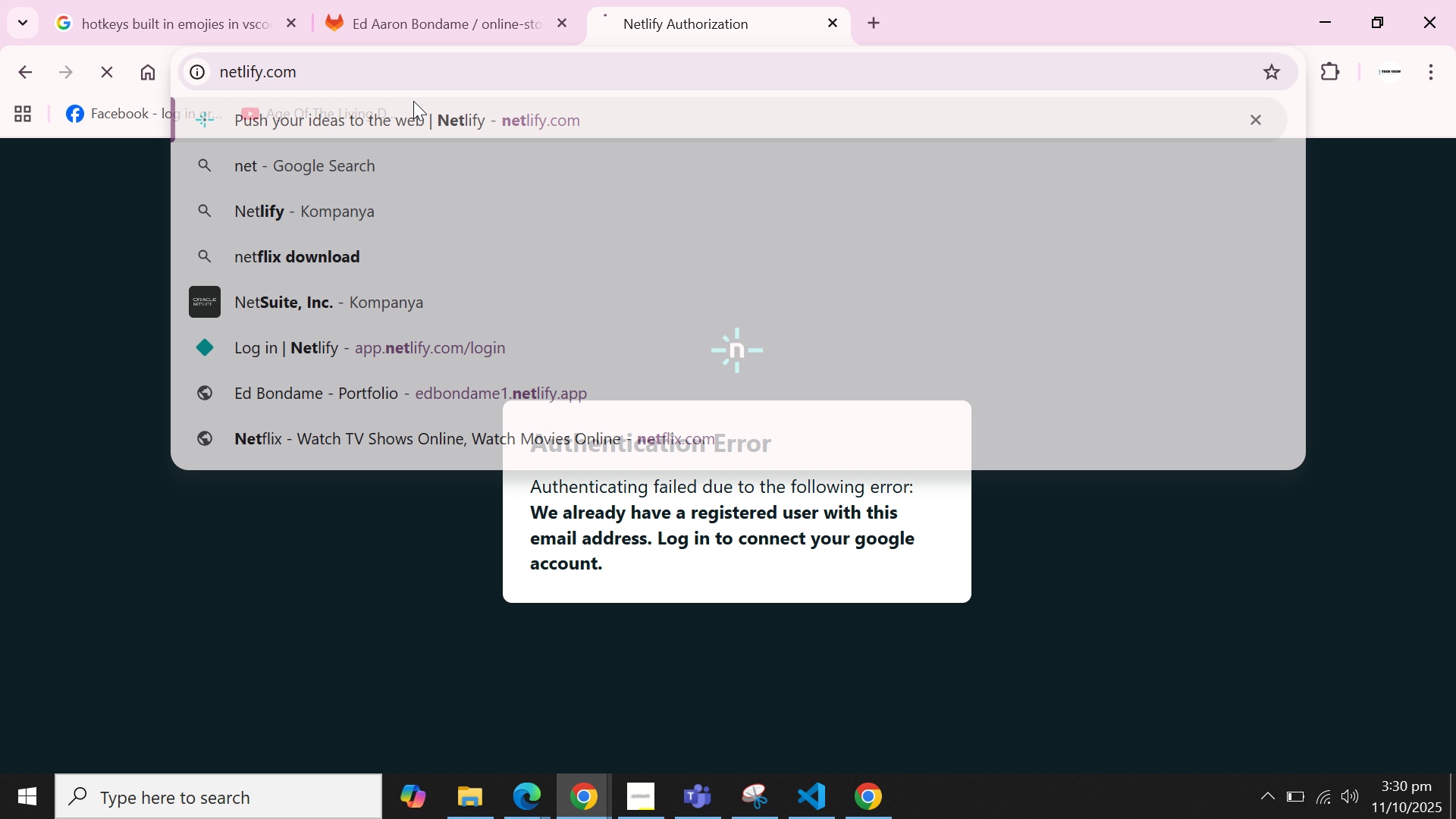 
key(Enter)
 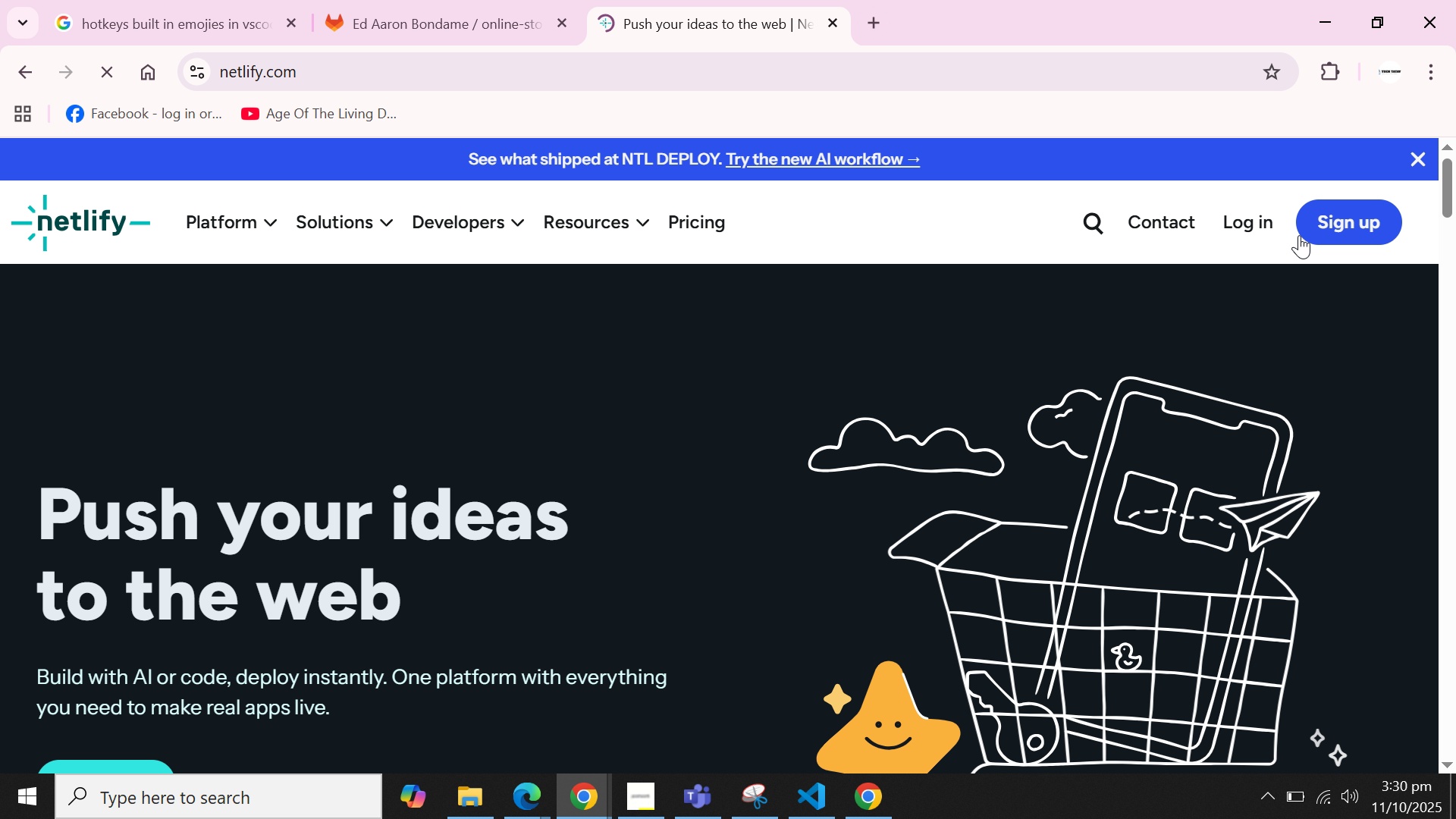 
left_click([1257, 224])
 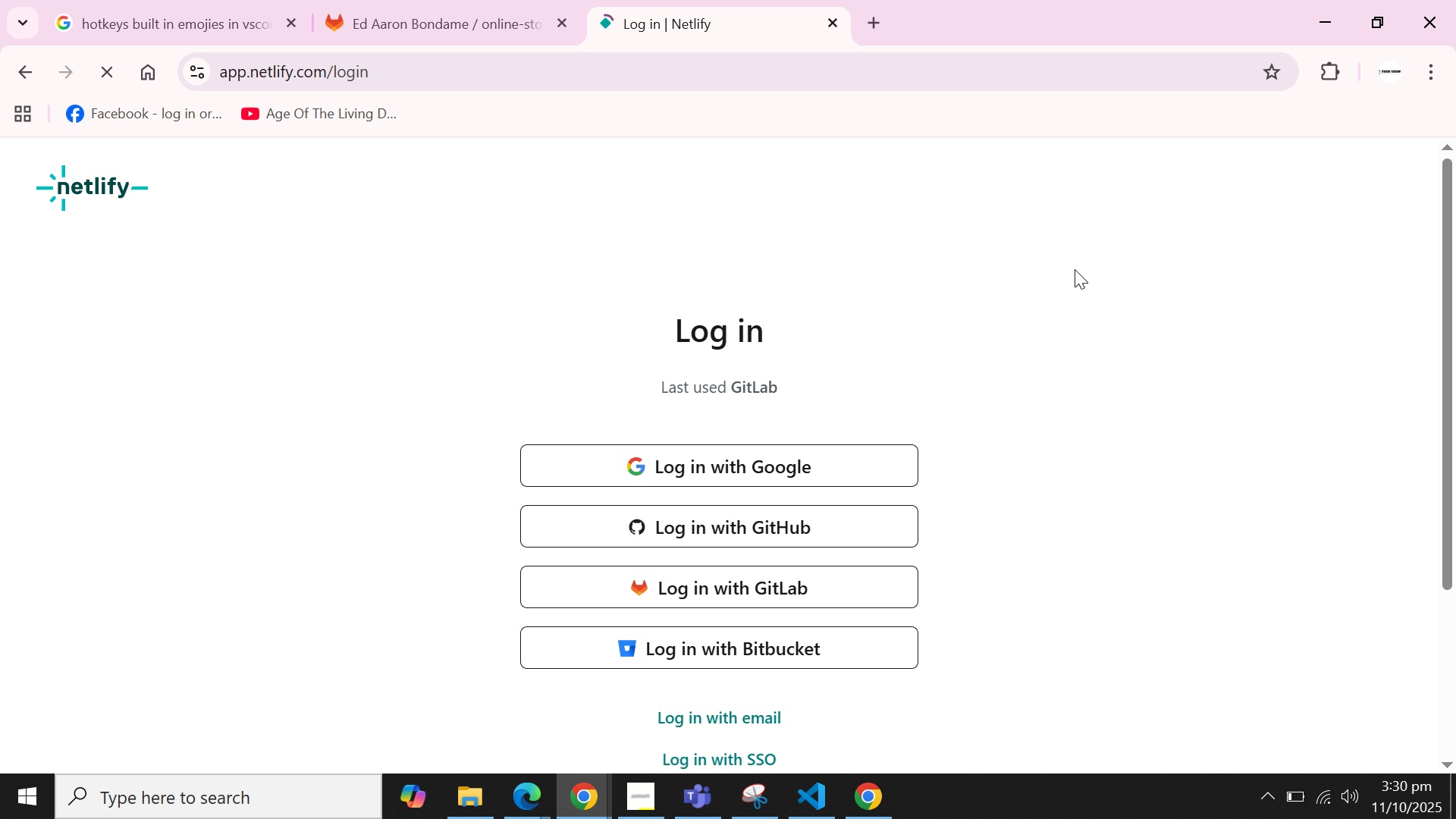 
left_click([858, 460])
 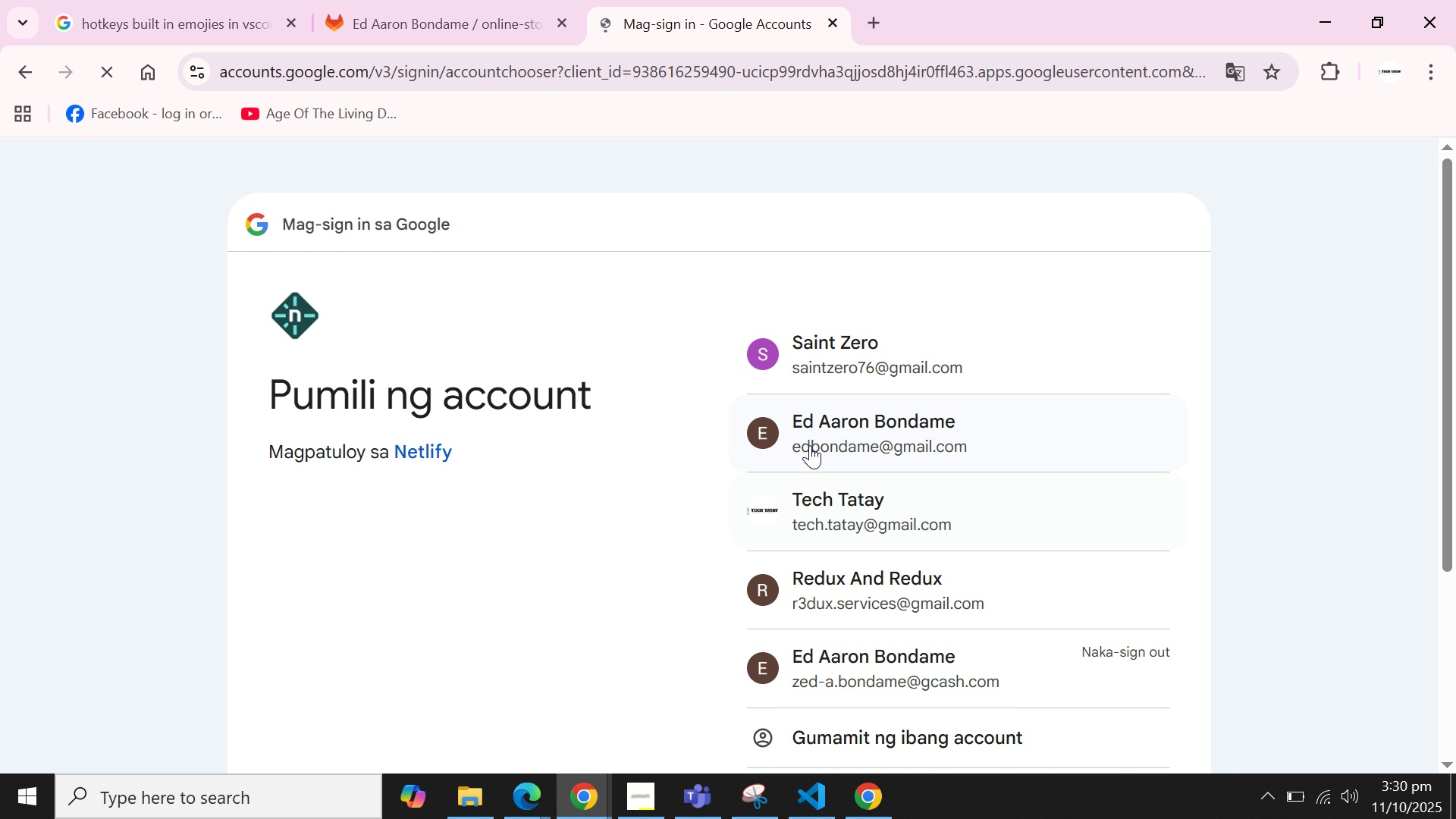 
left_click([862, 435])
 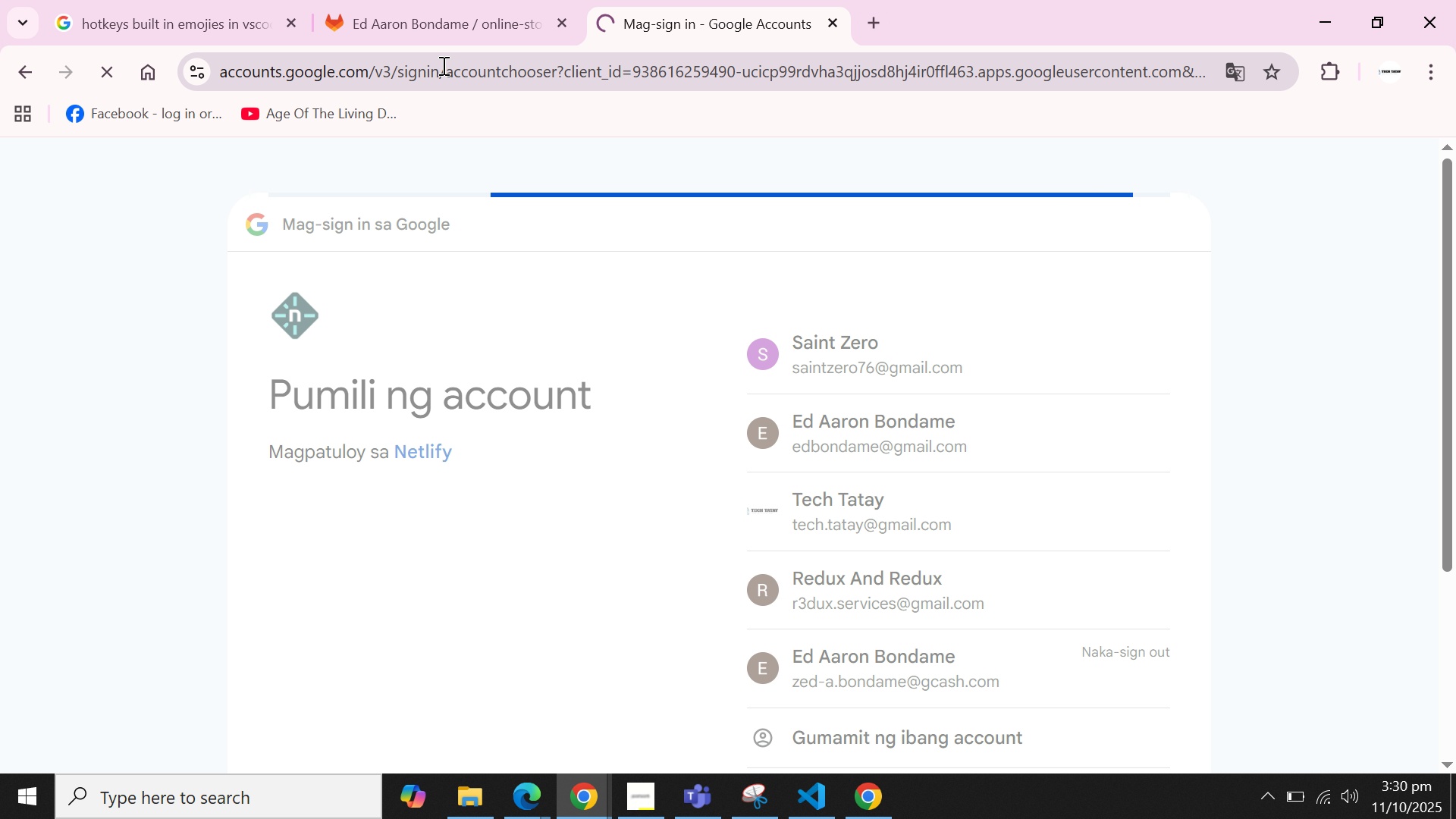 
left_click([481, 27])
 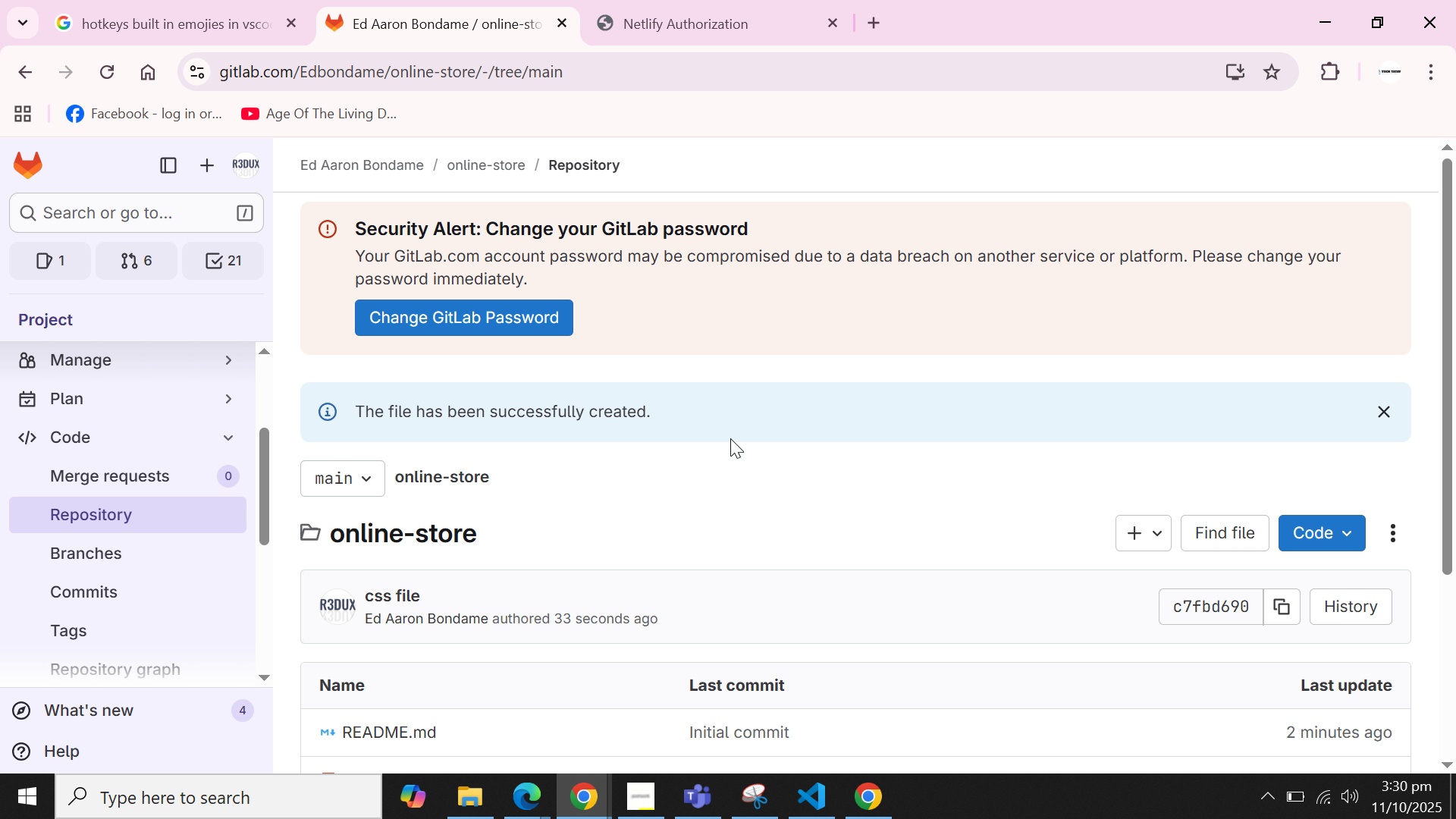 
scroll: coordinate [730, 439], scroll_direction: down, amount: 2.0
 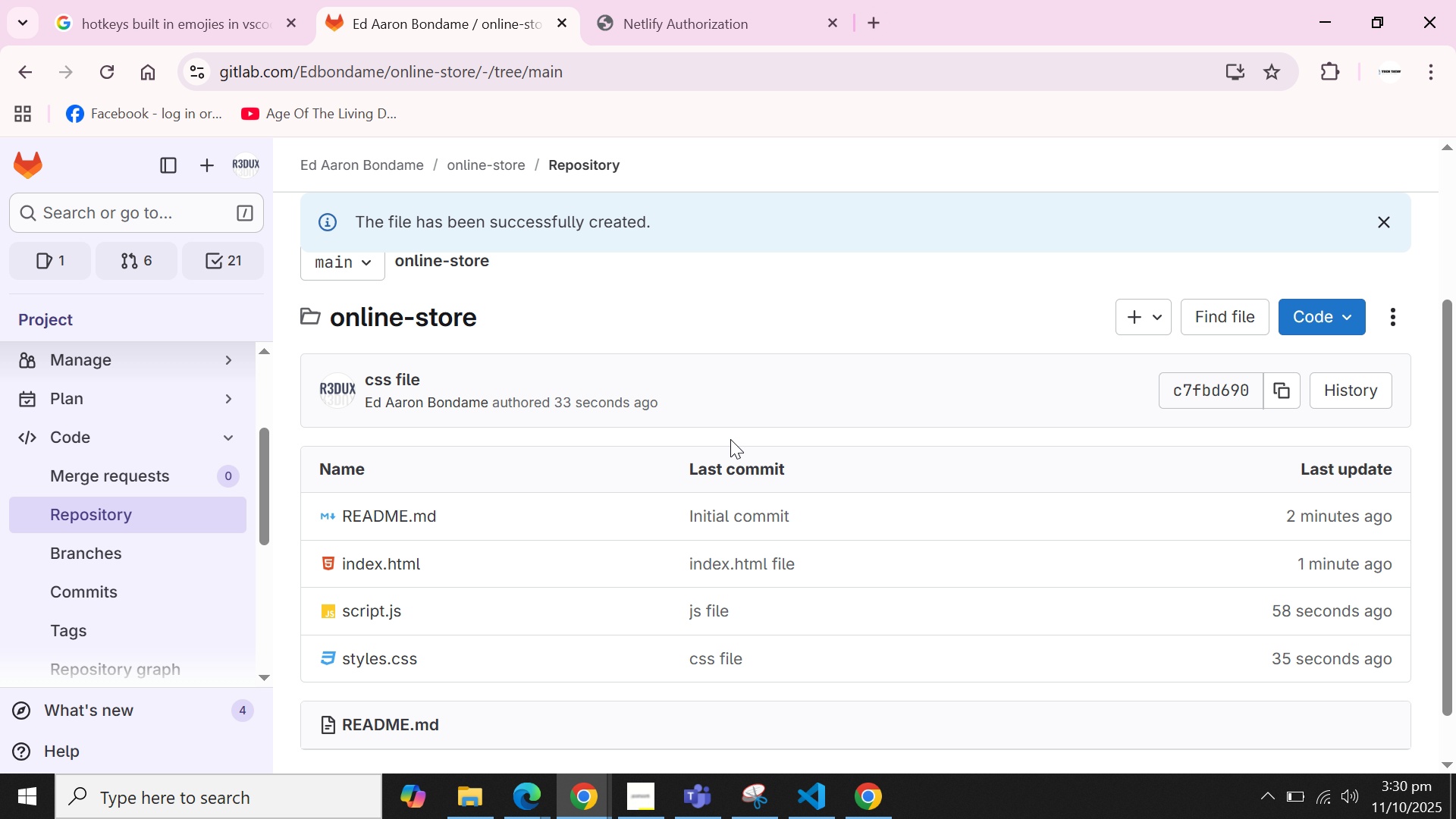 
scroll: coordinate [730, 439], scroll_direction: up, amount: 1.0
 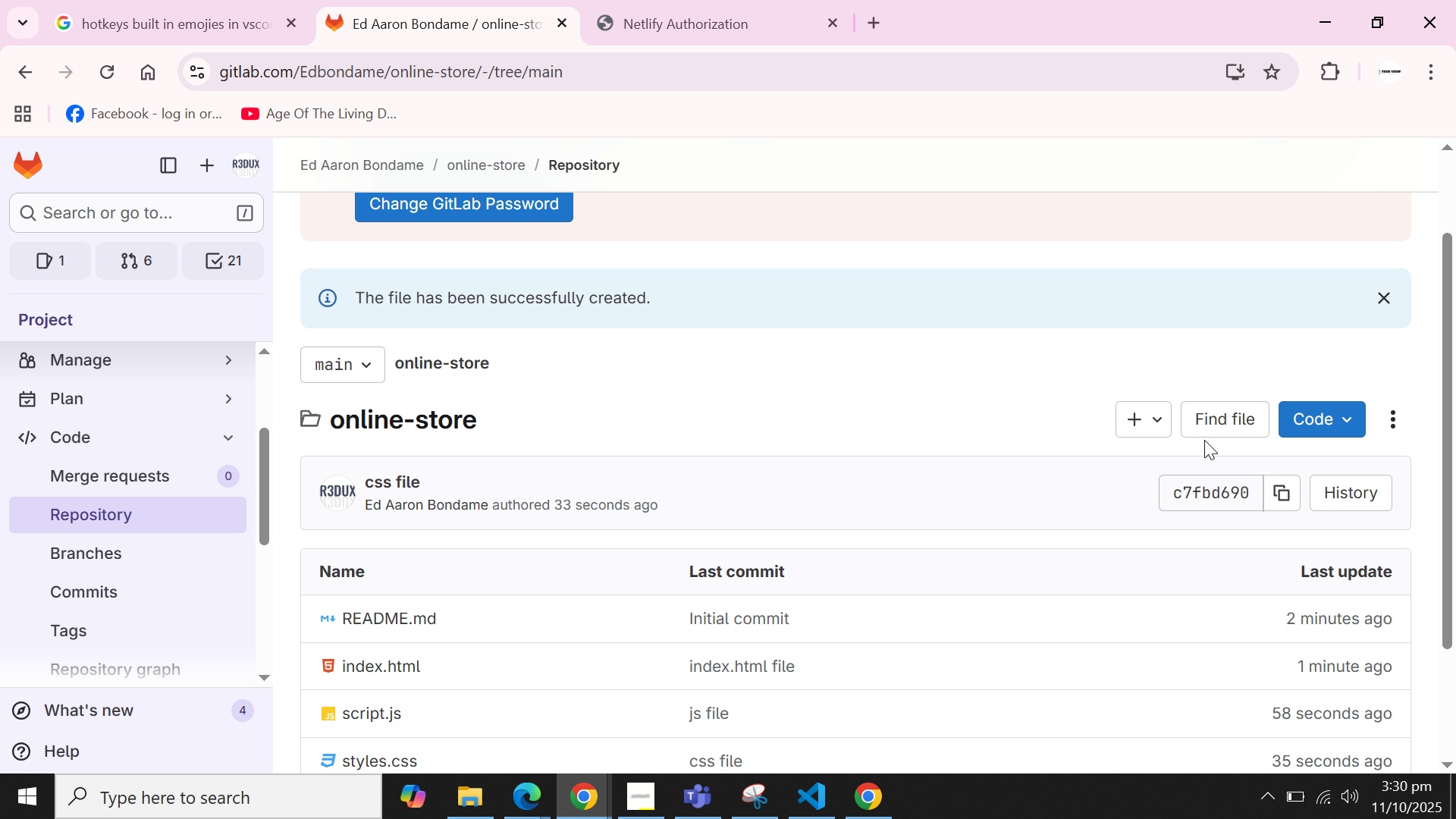 
left_click([1147, 424])
 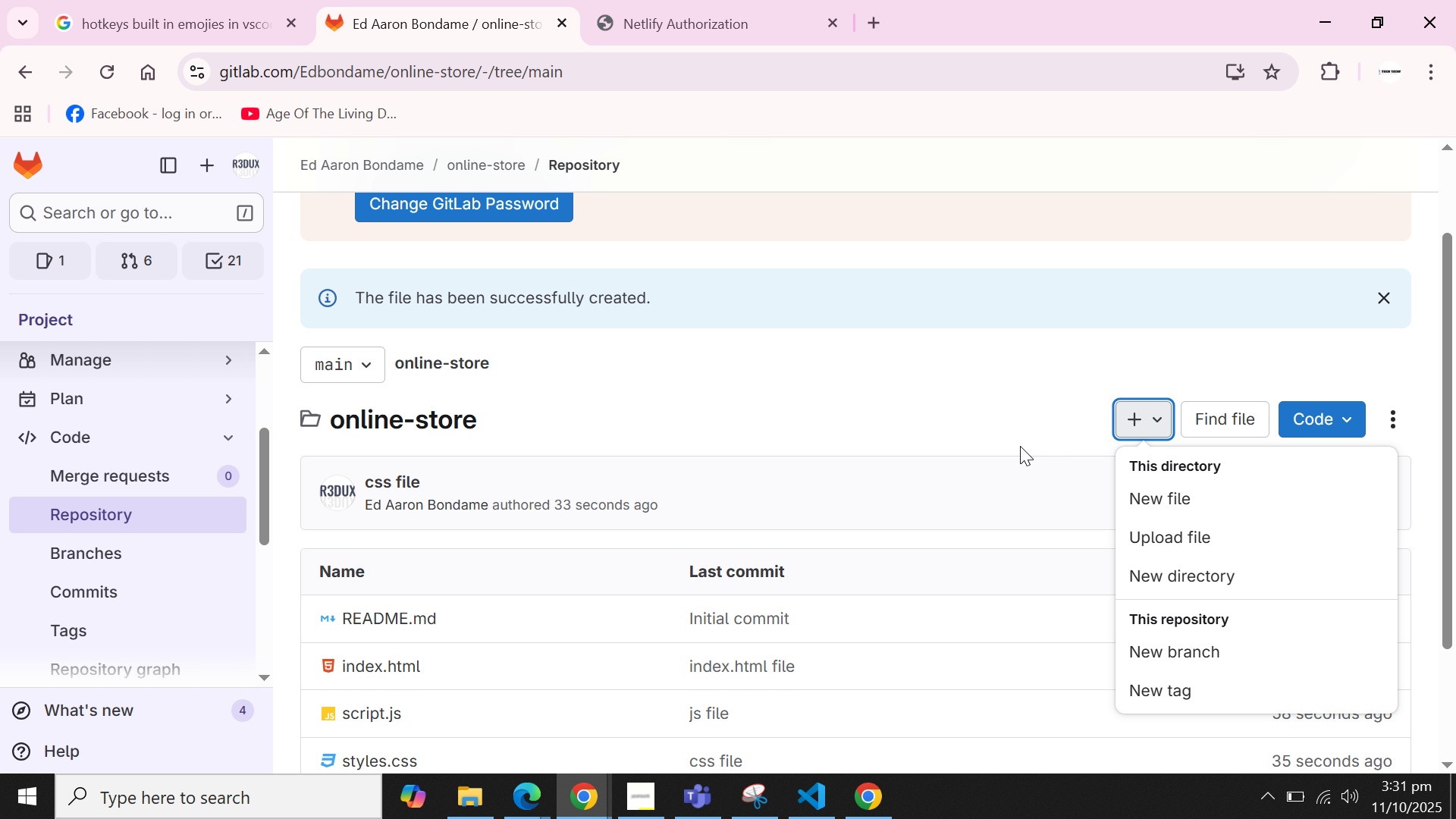 
left_click([979, 410])
 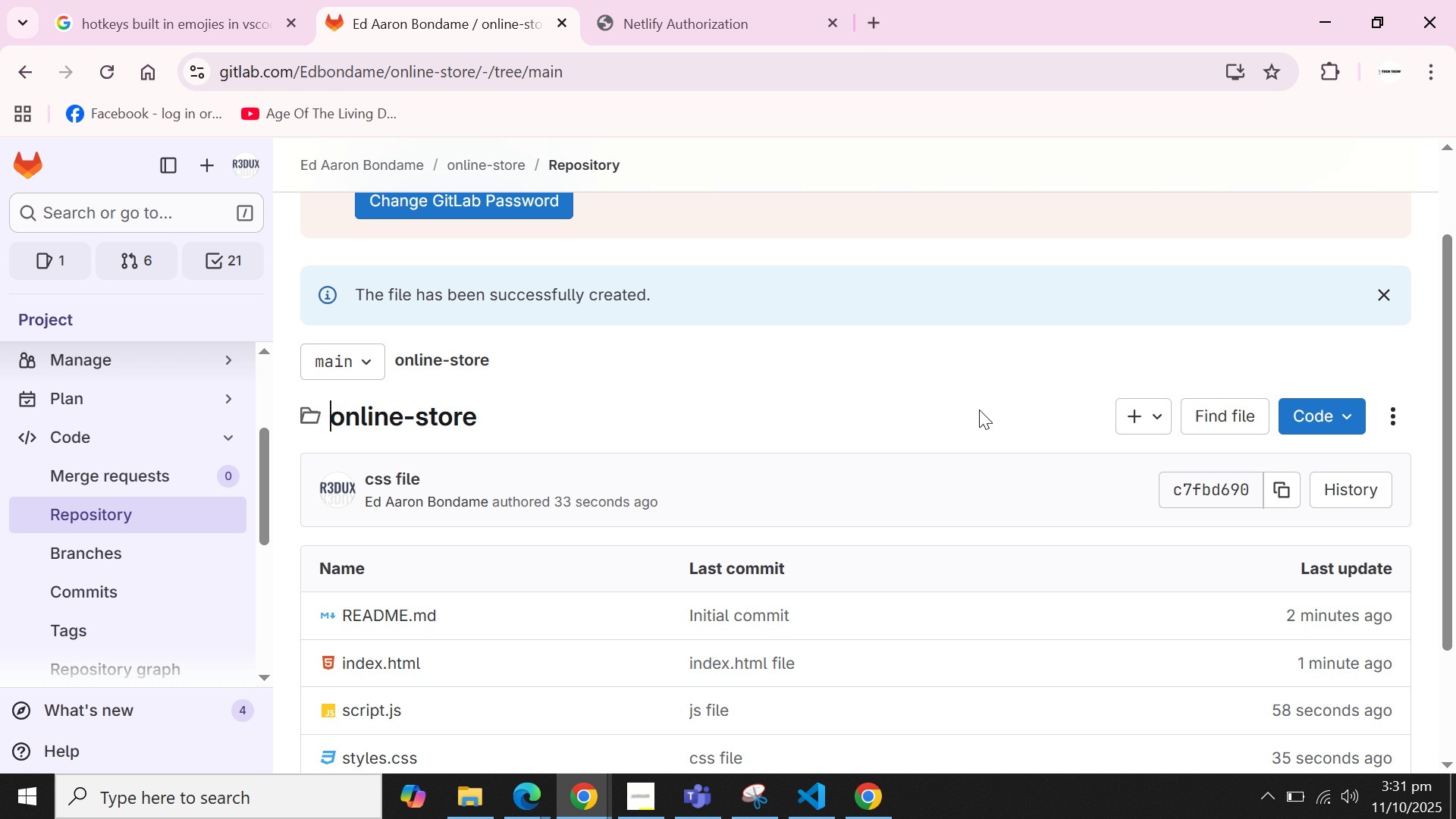 
scroll: coordinate [979, 410], scroll_direction: down, amount: 2.0
 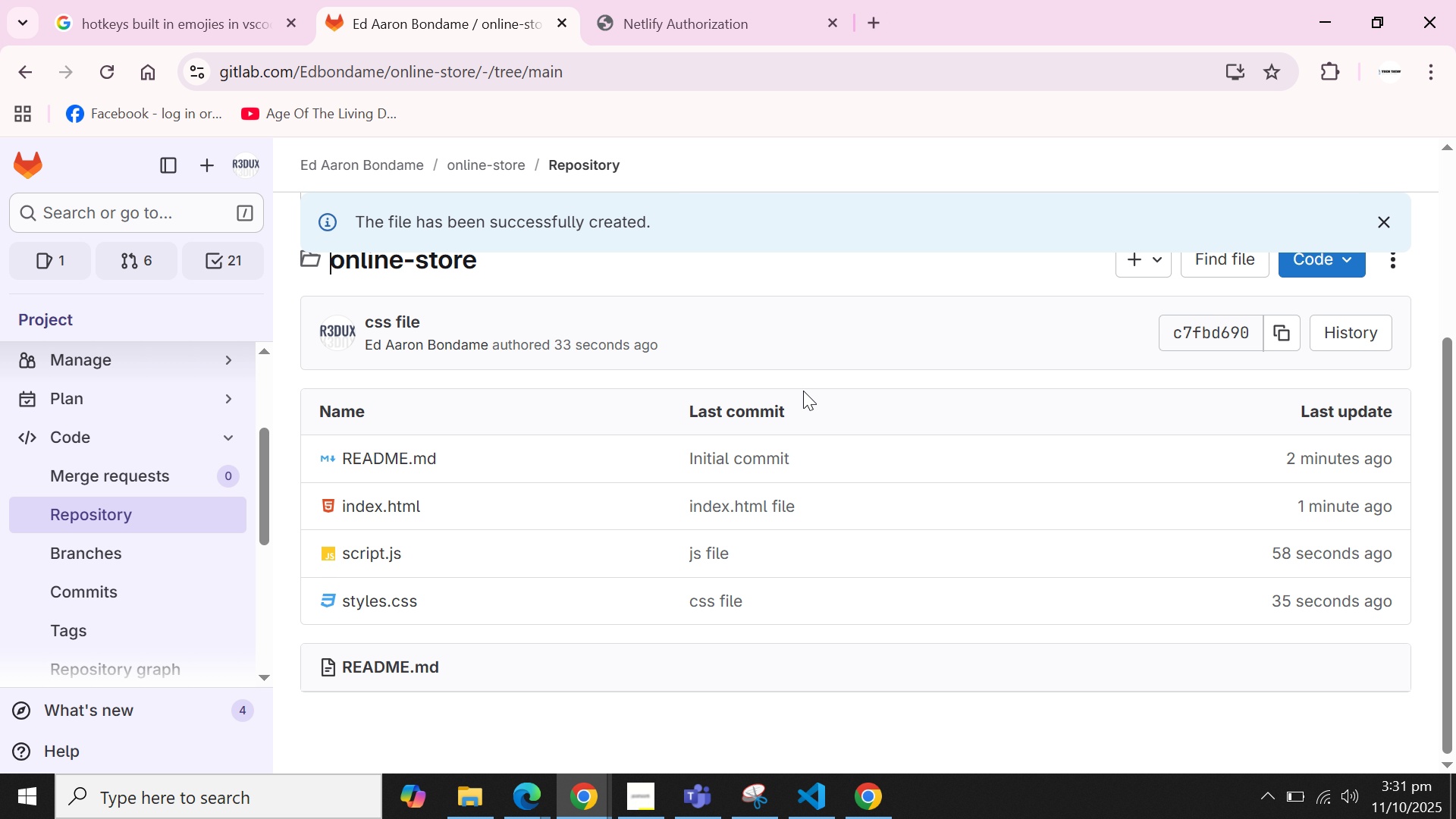 
left_click([421, 456])
 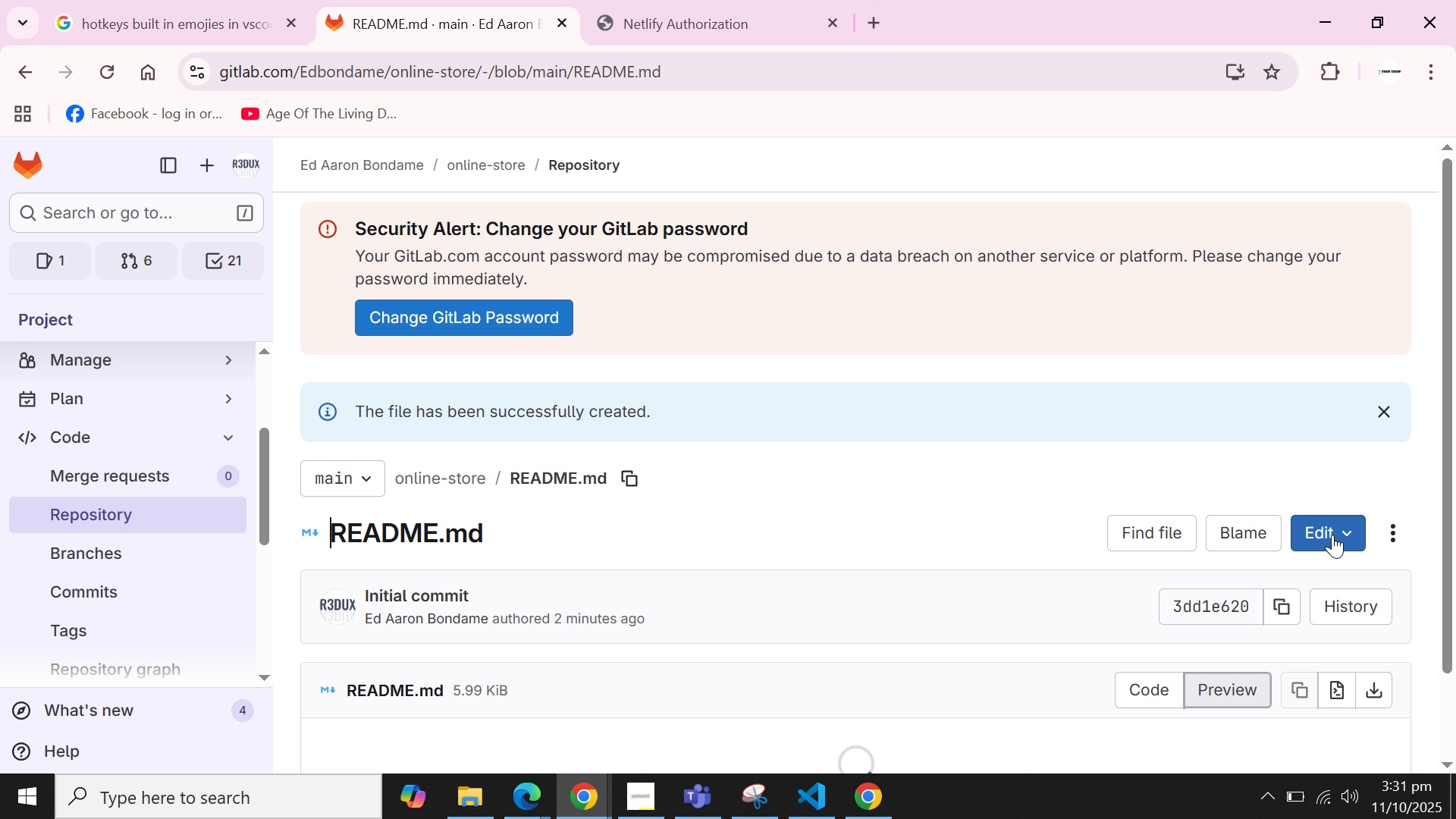 
left_click([1351, 535])
 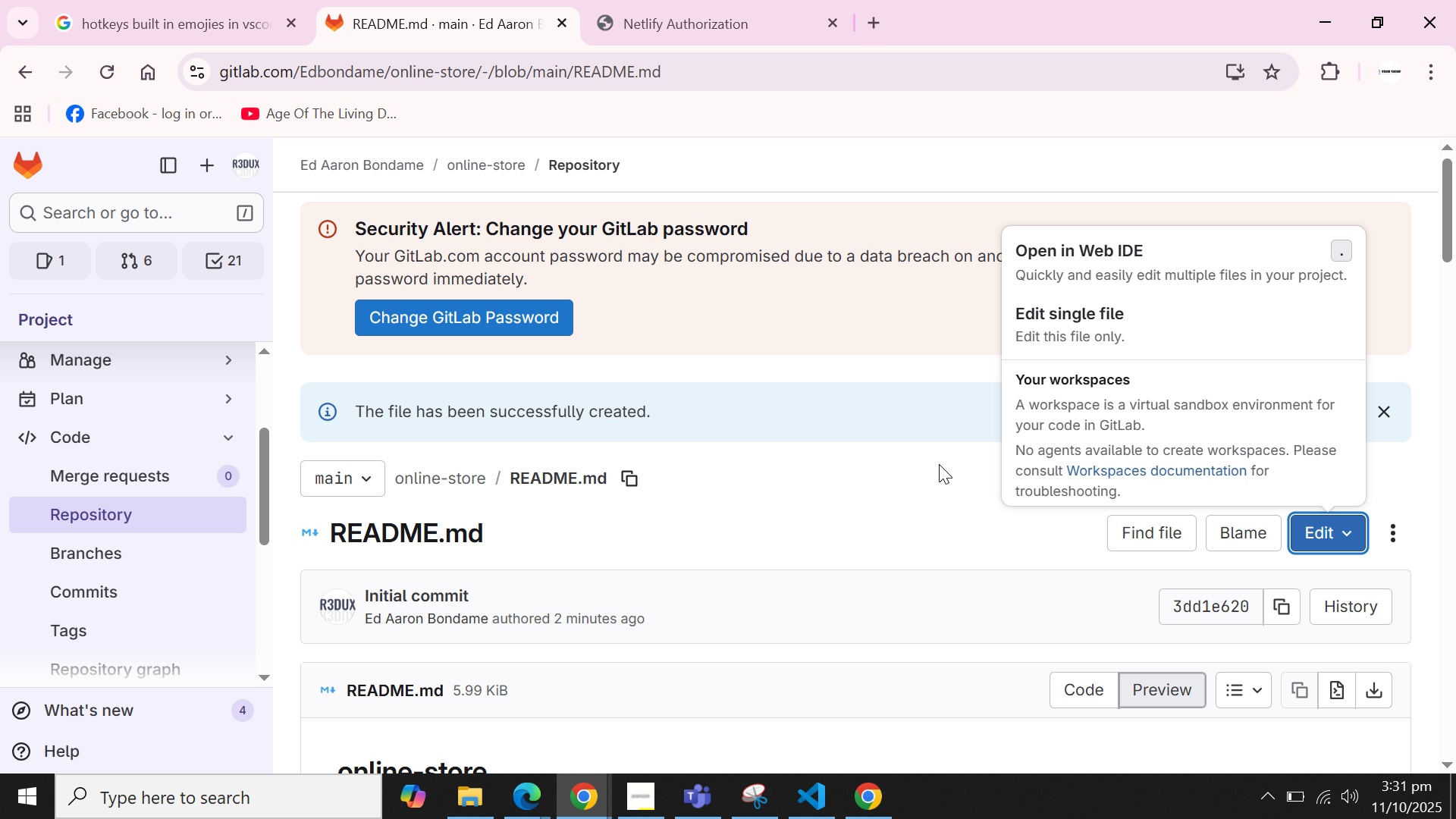 
left_click([867, 483])
 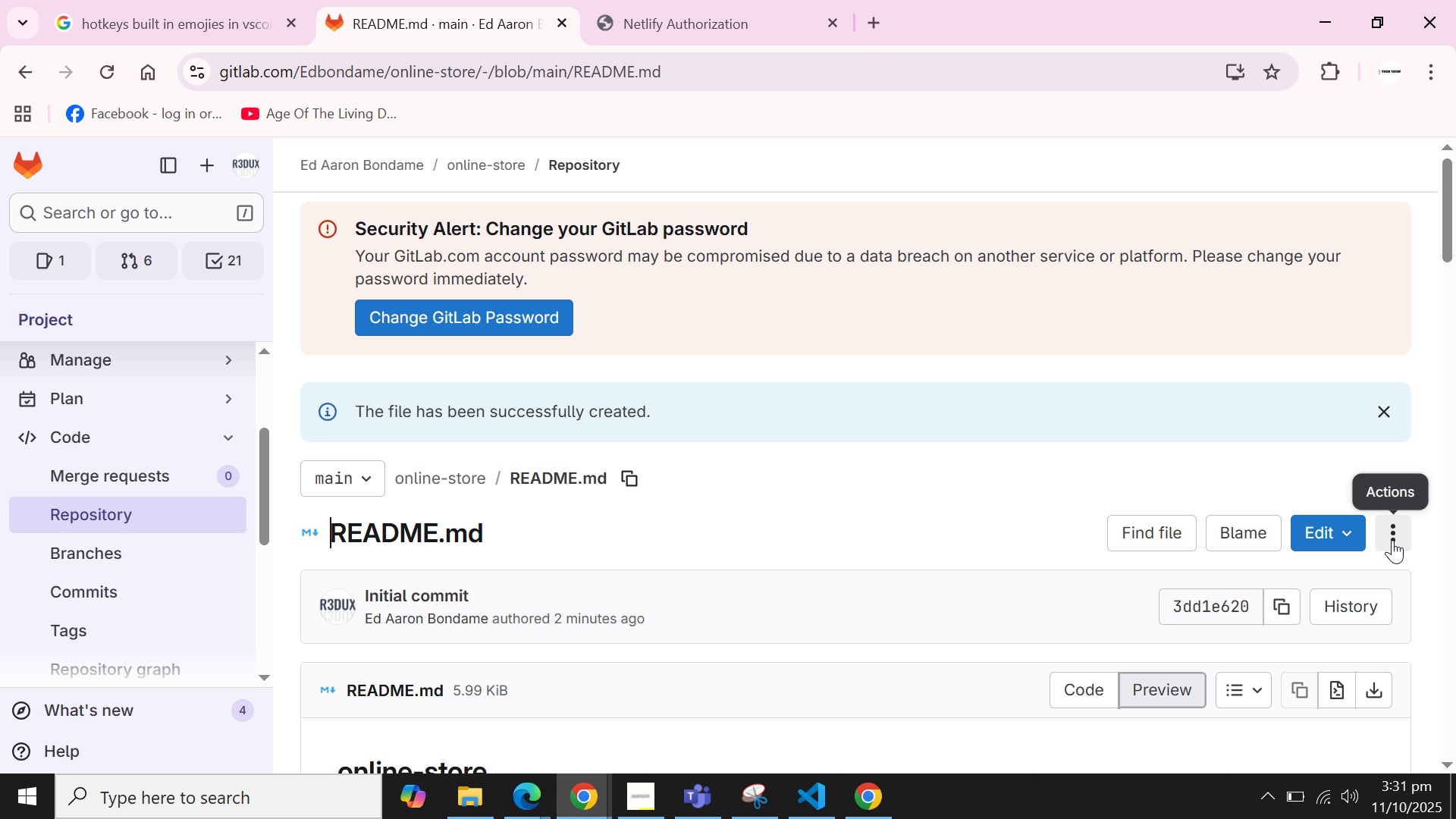 
left_click([1392, 540])
 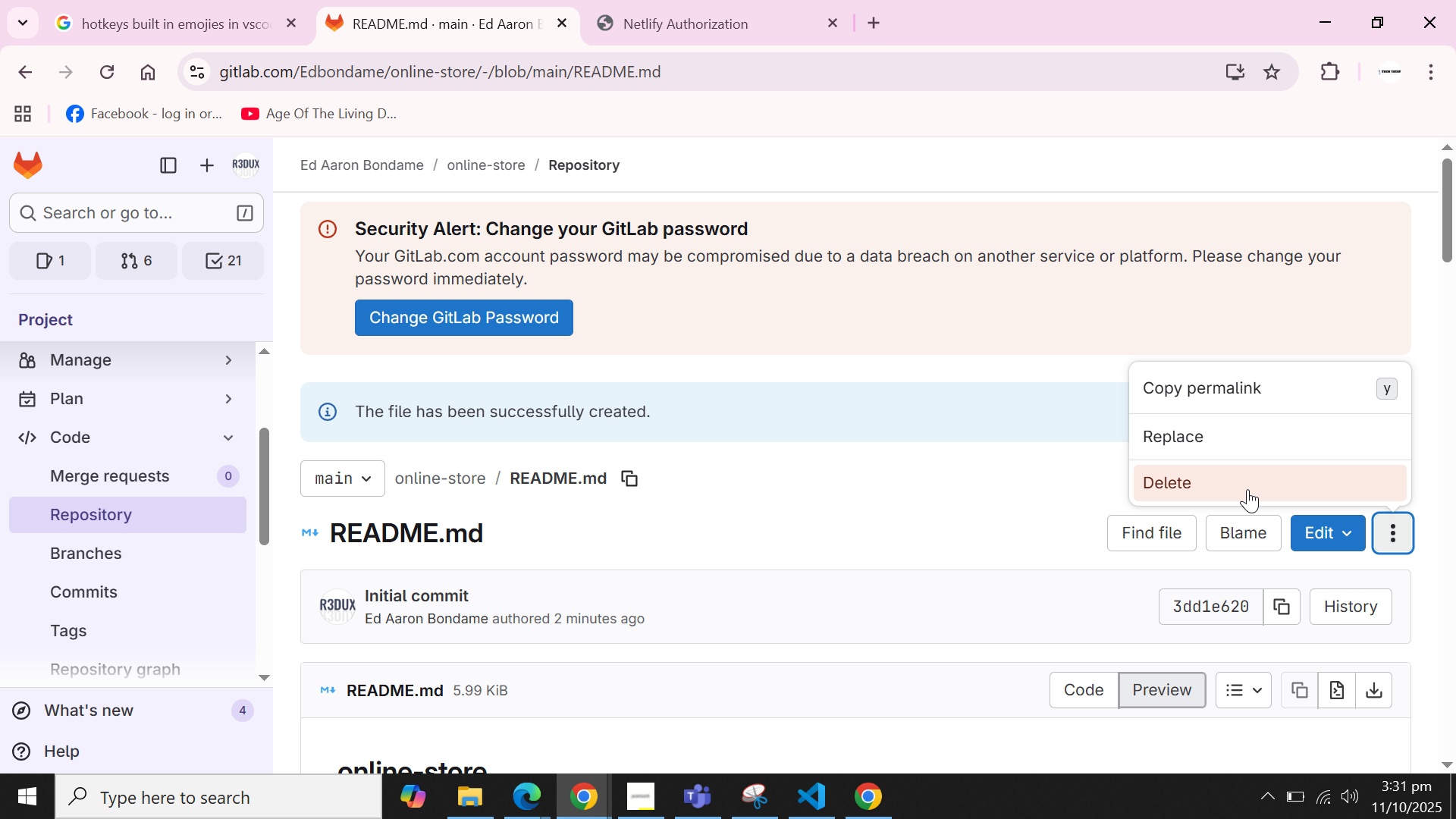 
left_click([1247, 489])
 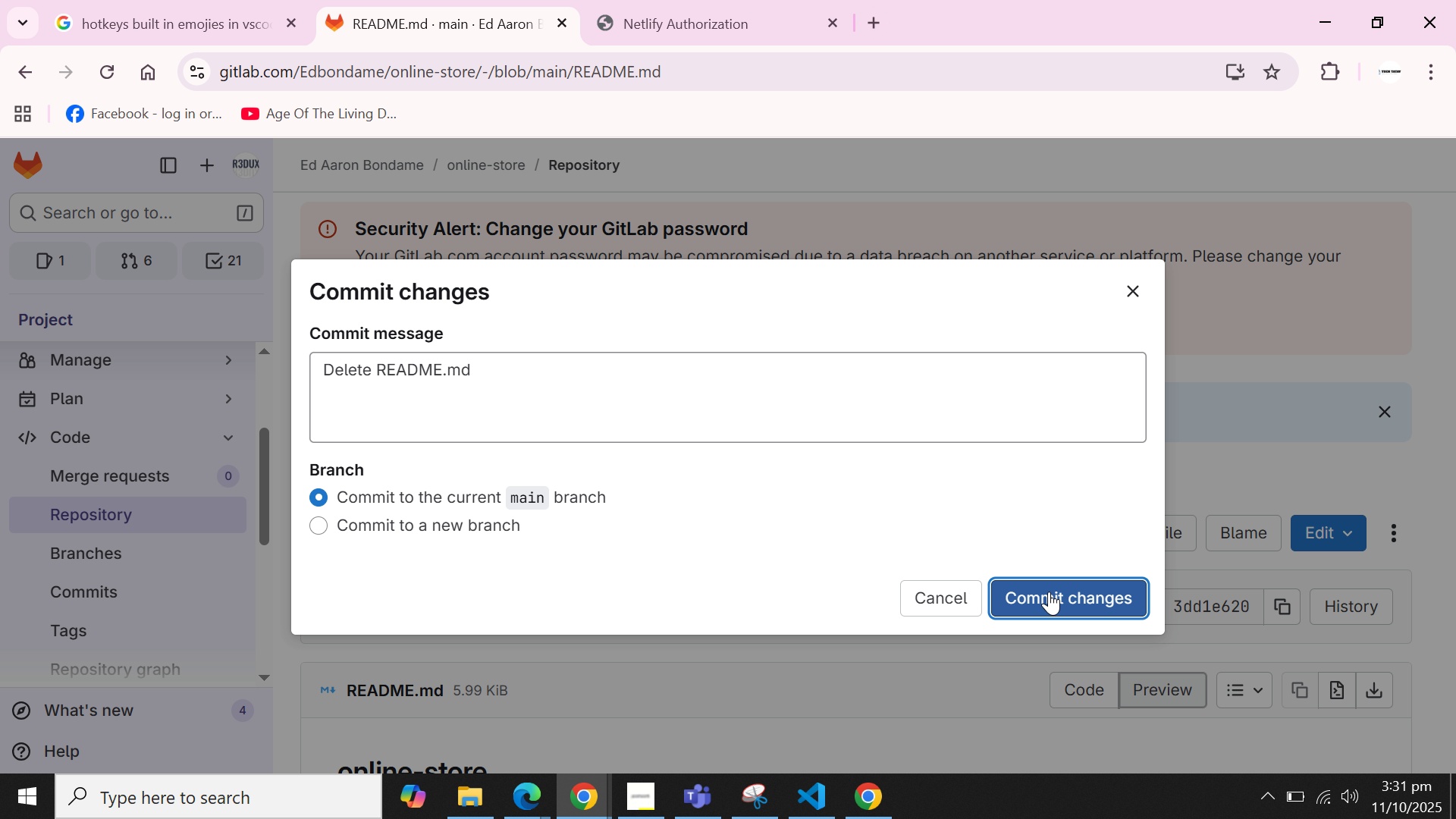 
left_click([1049, 592])
 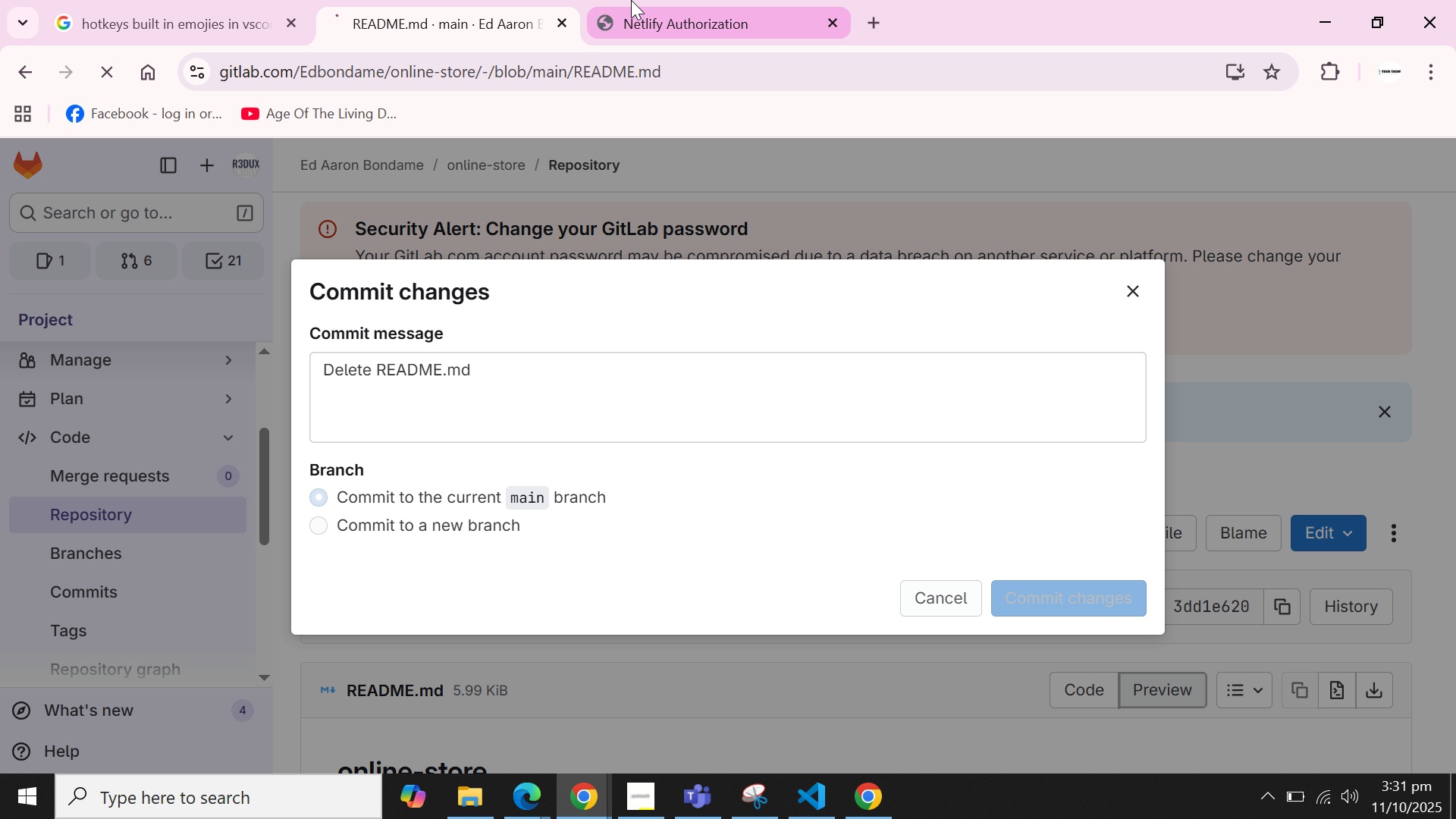 
left_click([631, 0])
 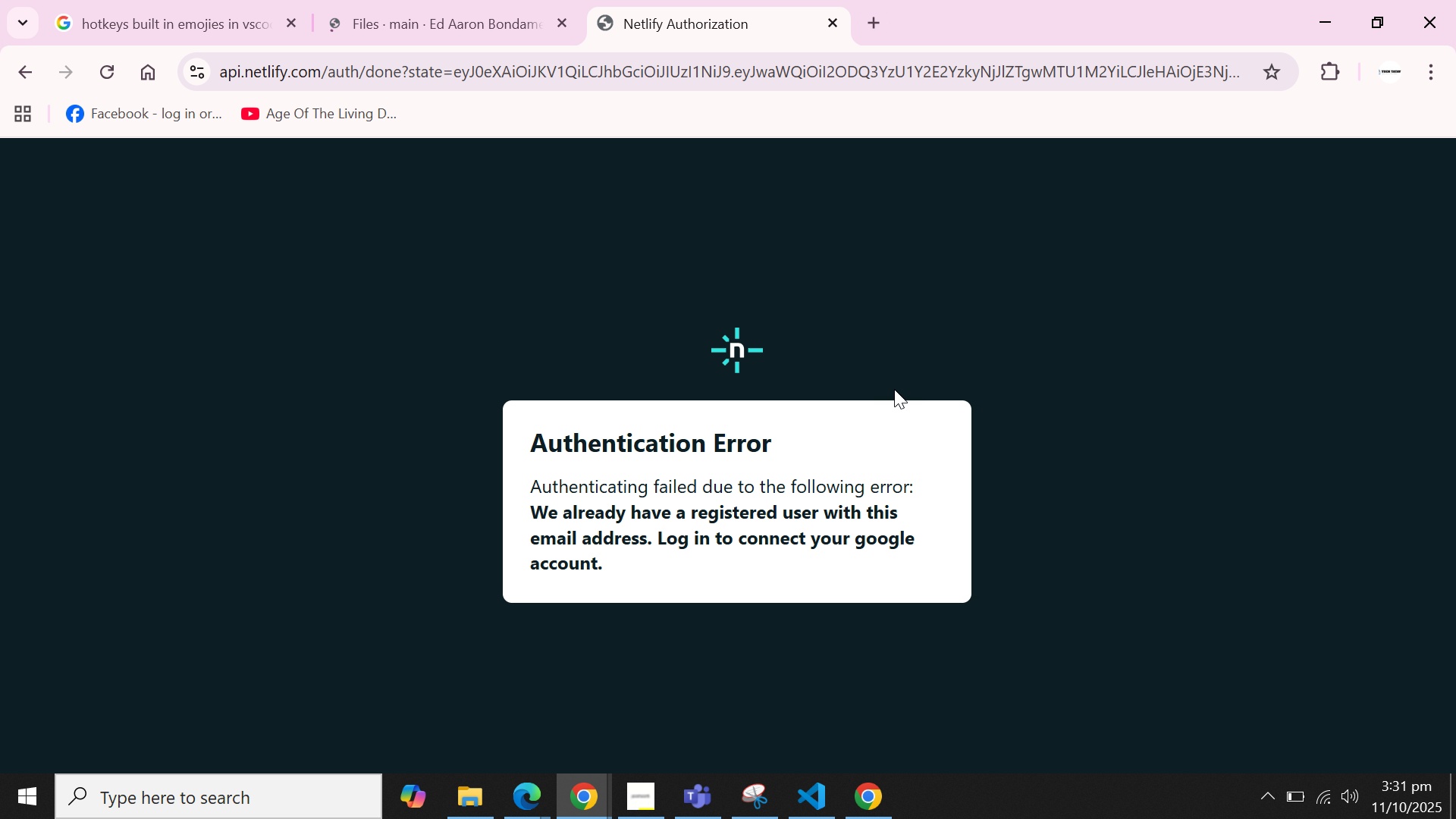 
left_click([894, 389])
 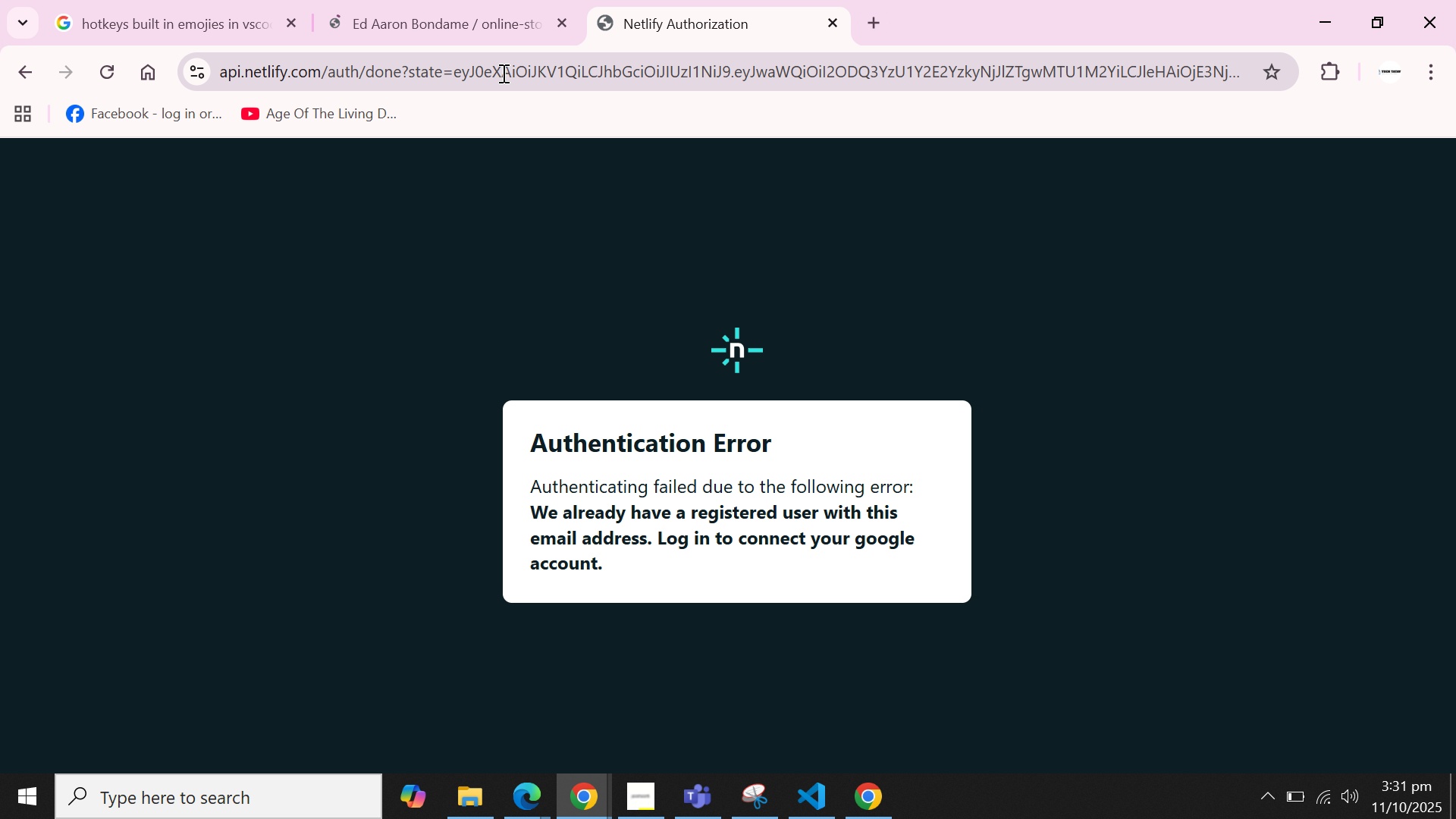 
left_click([502, 73])
 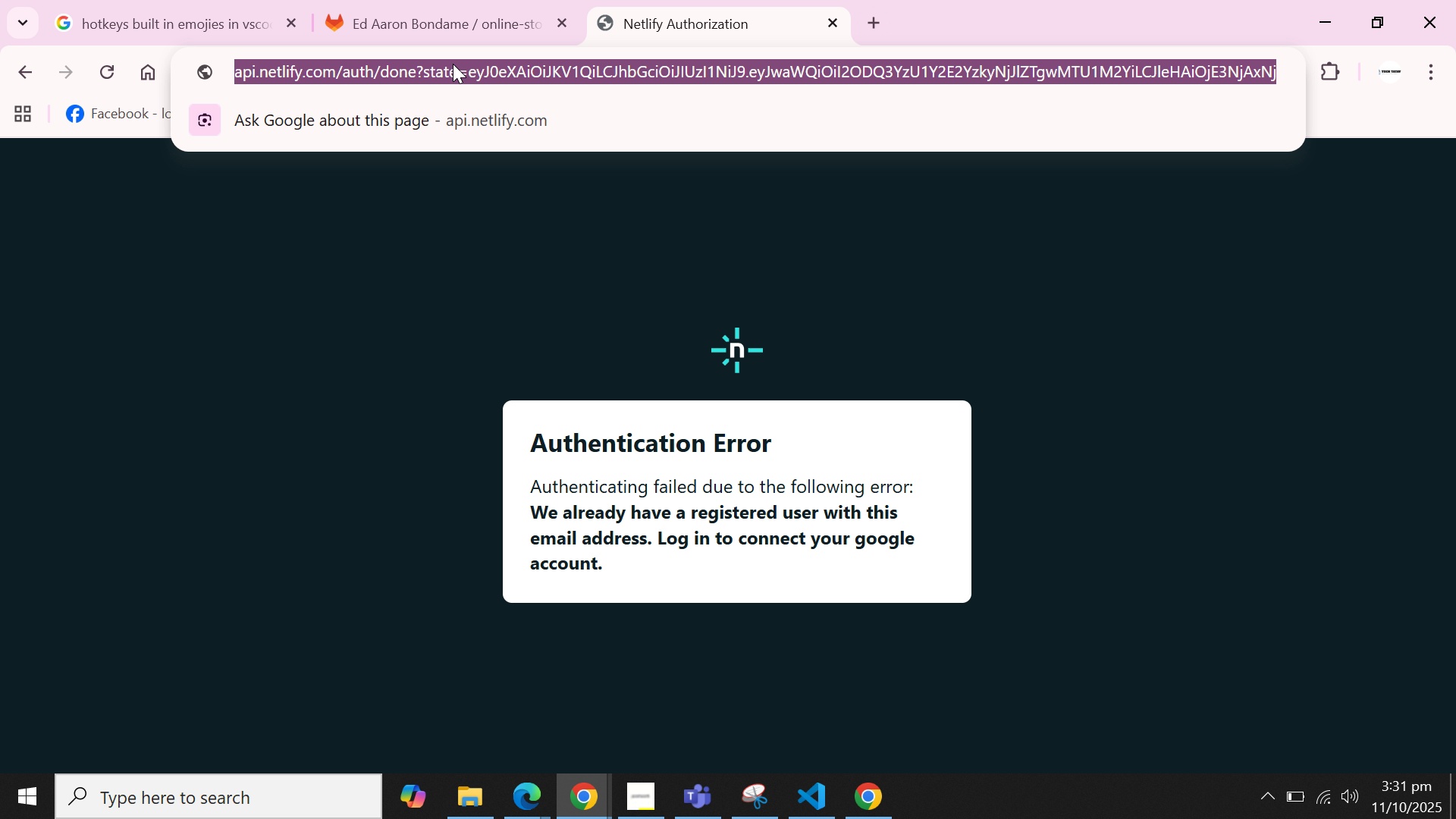 
left_click([453, 64])
 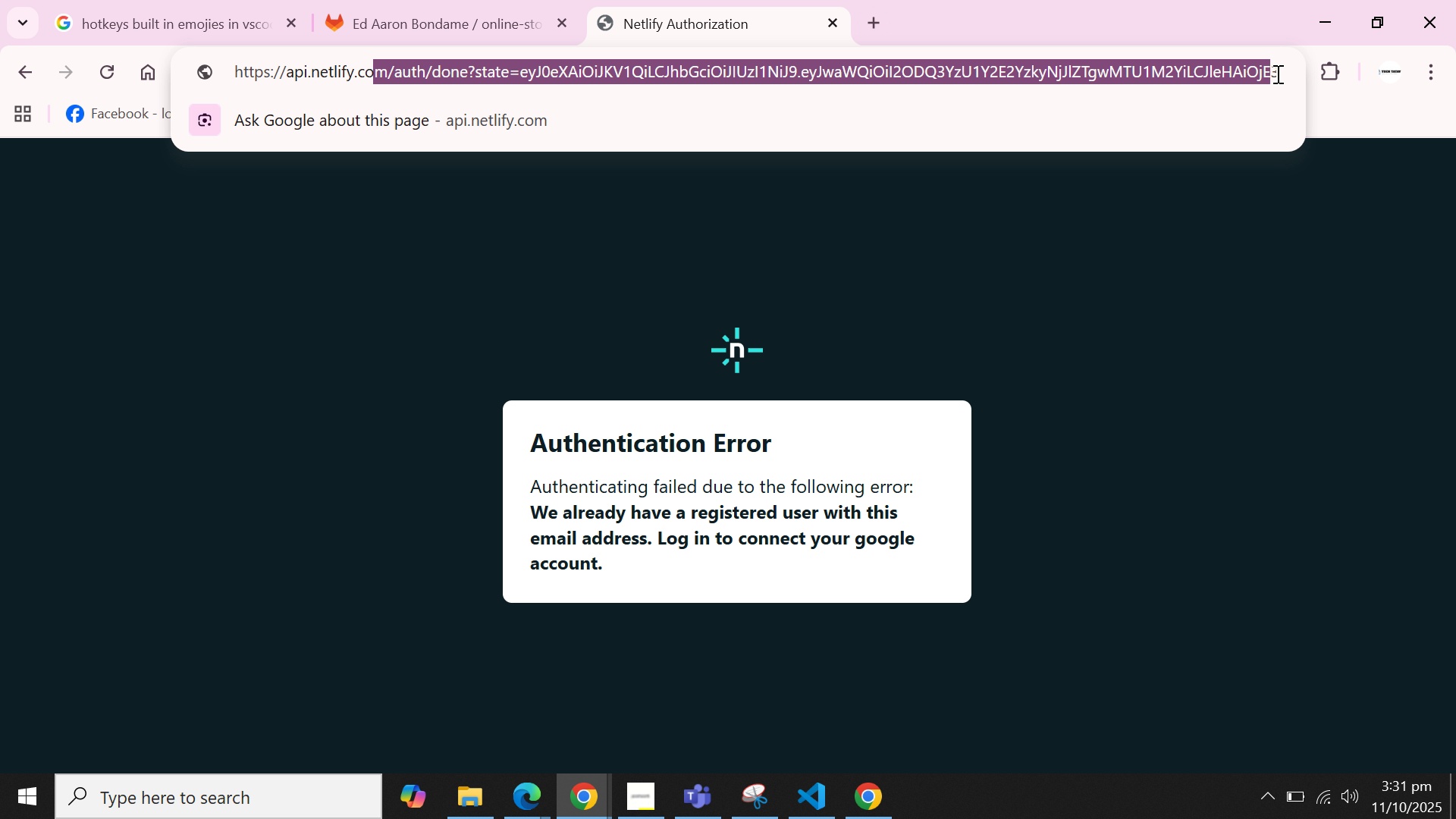 
wait(6.62)
 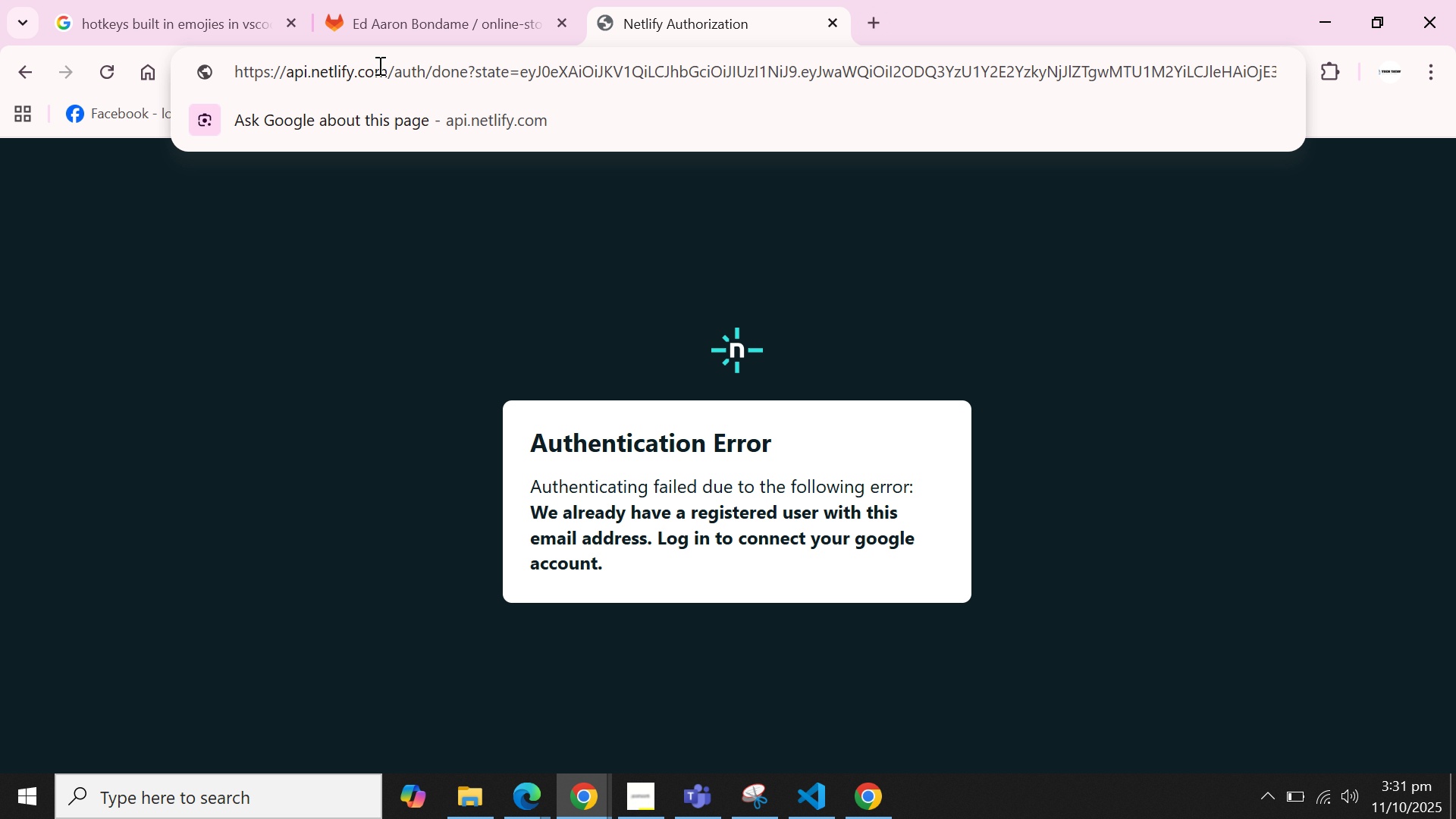 
key(Backspace)
 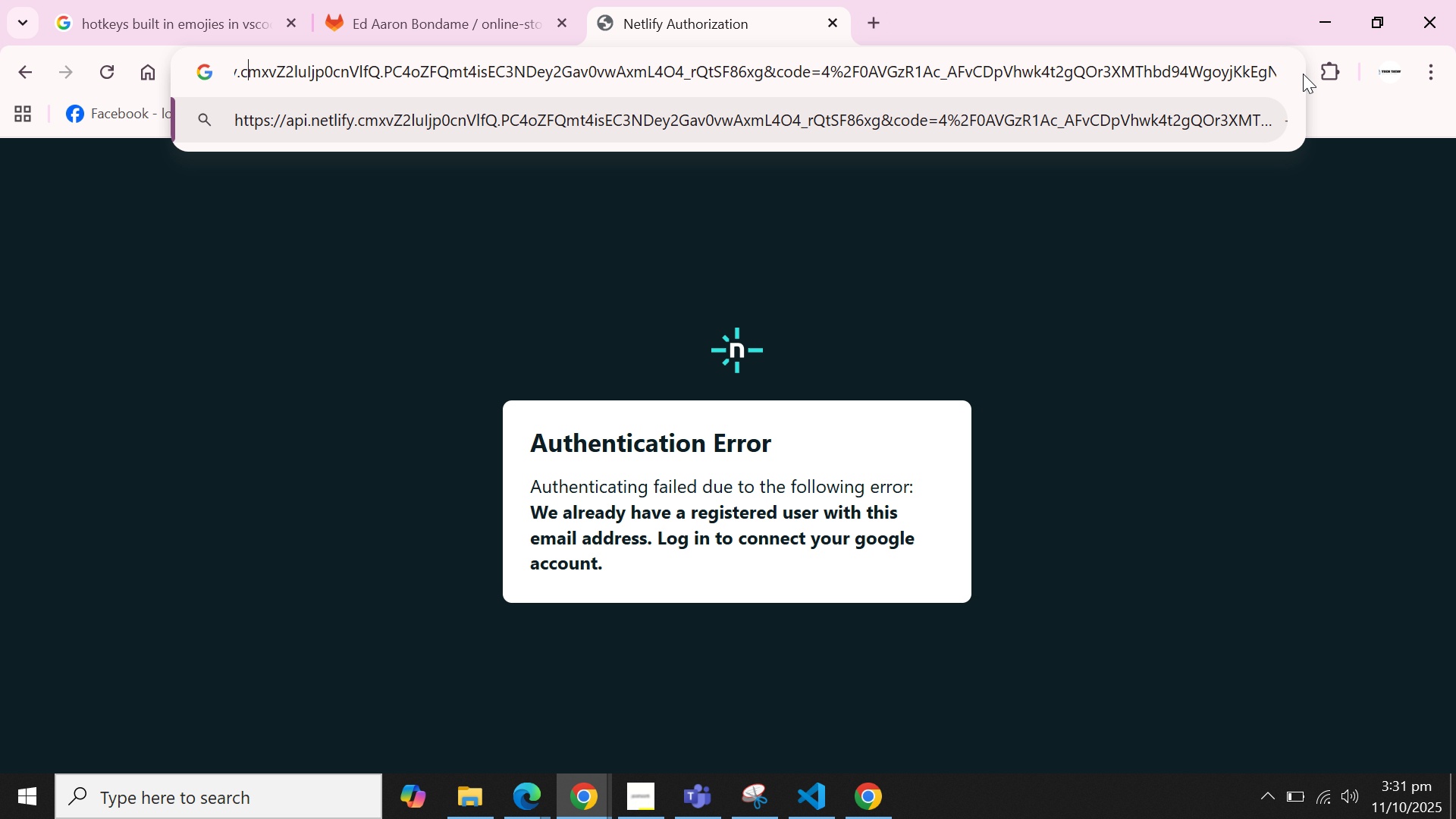 
hold_key(key=Backspace, duration=0.75)
 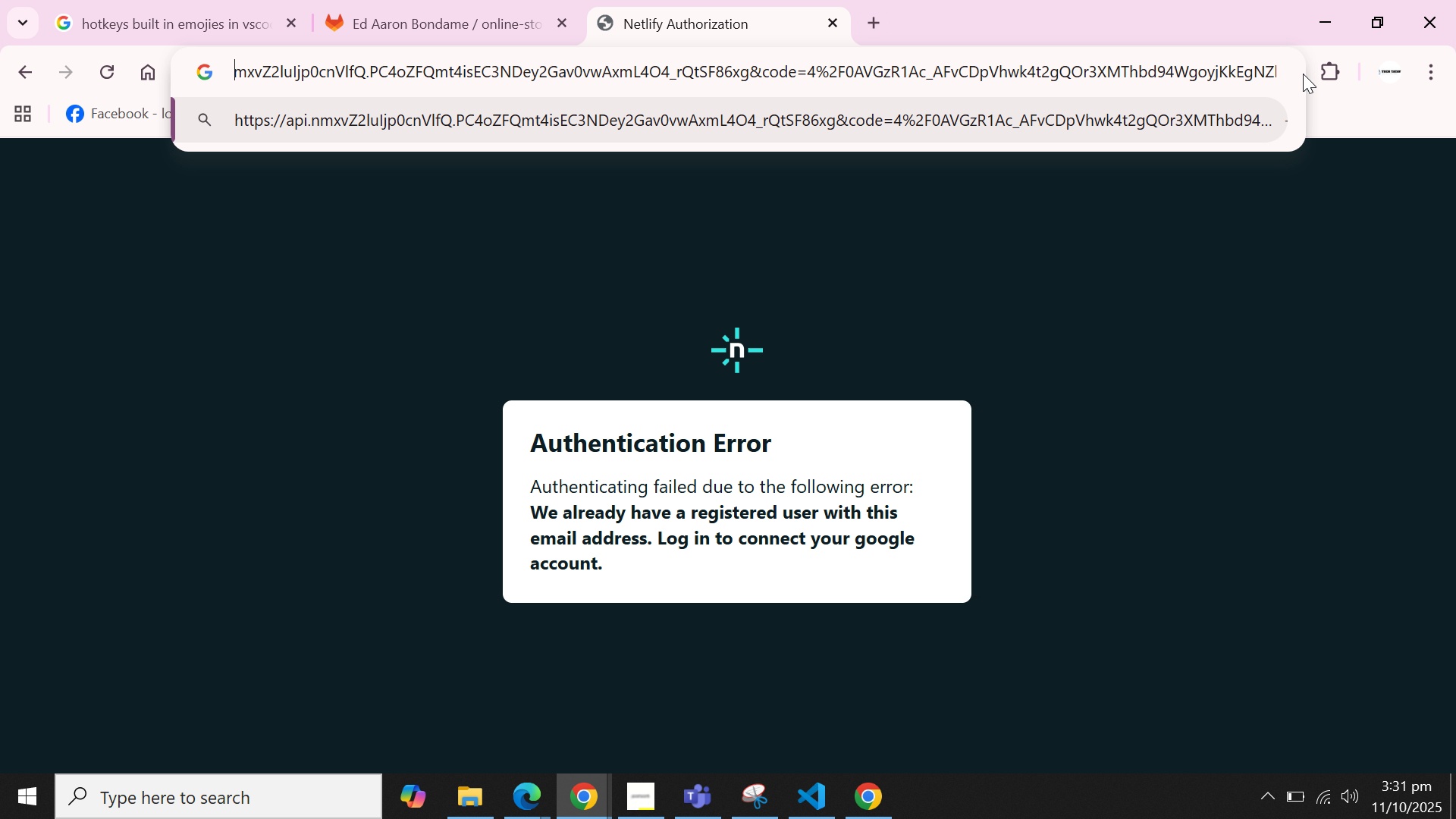 
key(Control+A)
 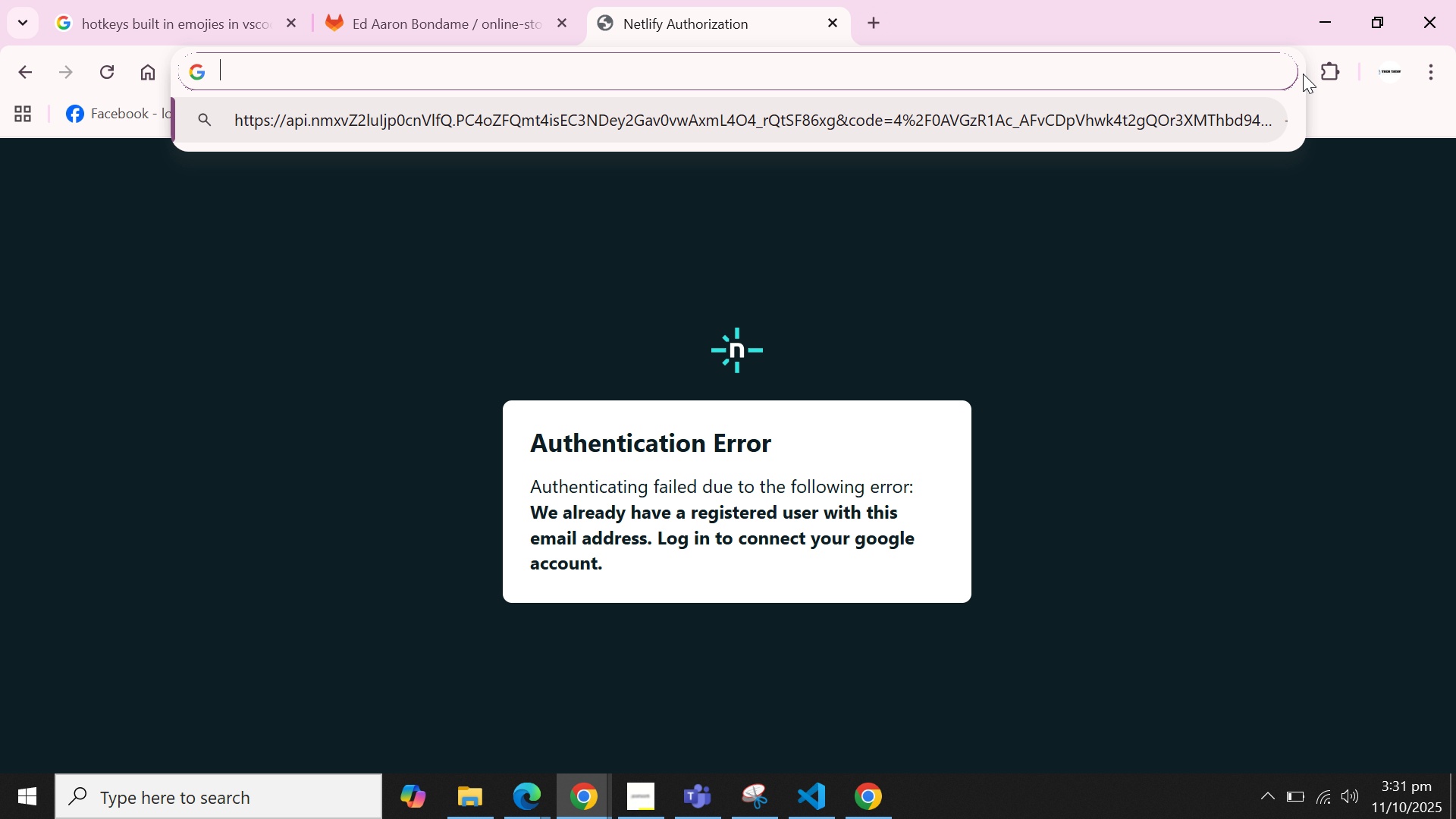 
key(Backspace)
type(net)
 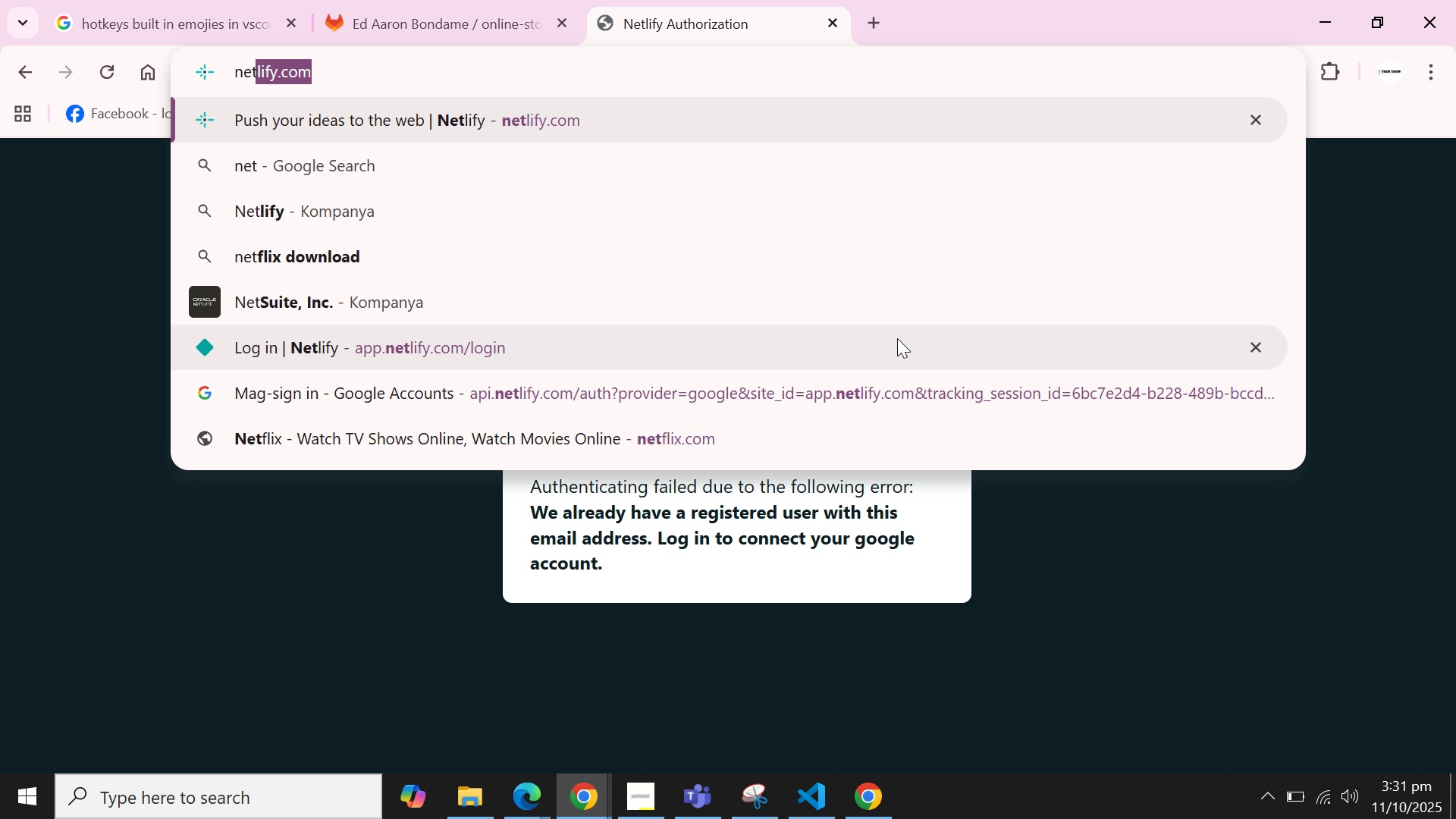 
left_click([834, 340])
 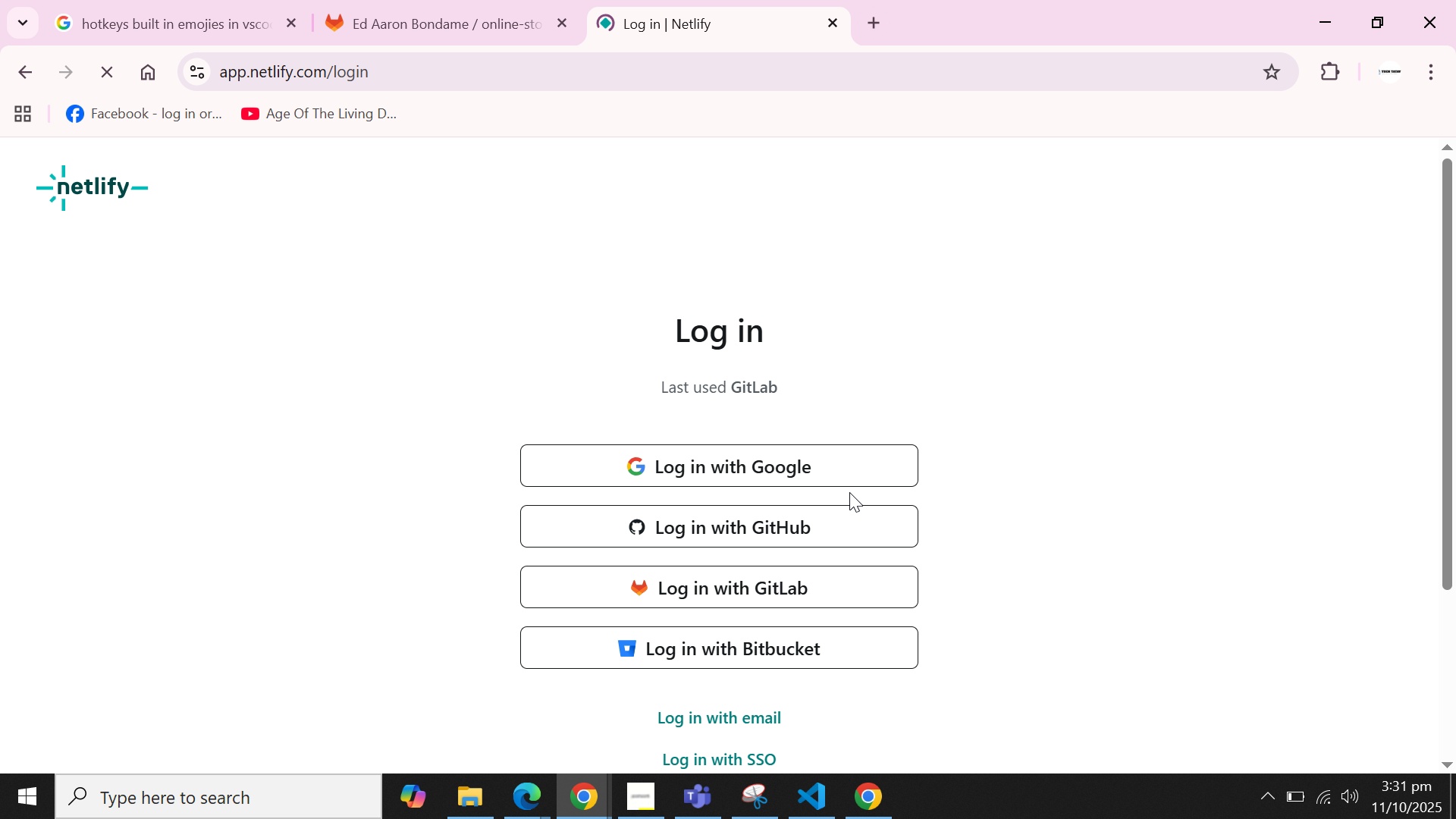 
left_click([792, 582])
 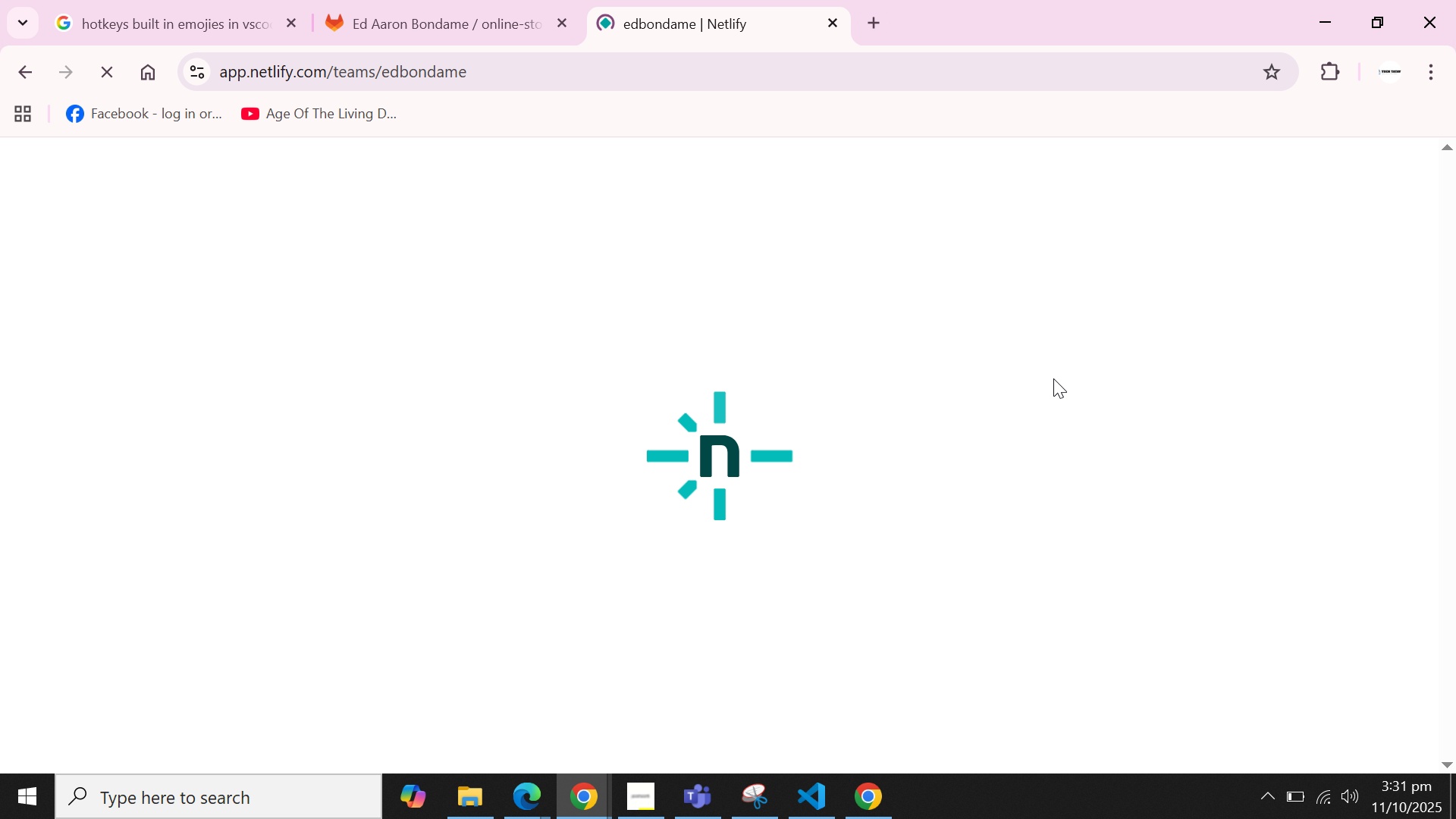 
wait(11.47)
 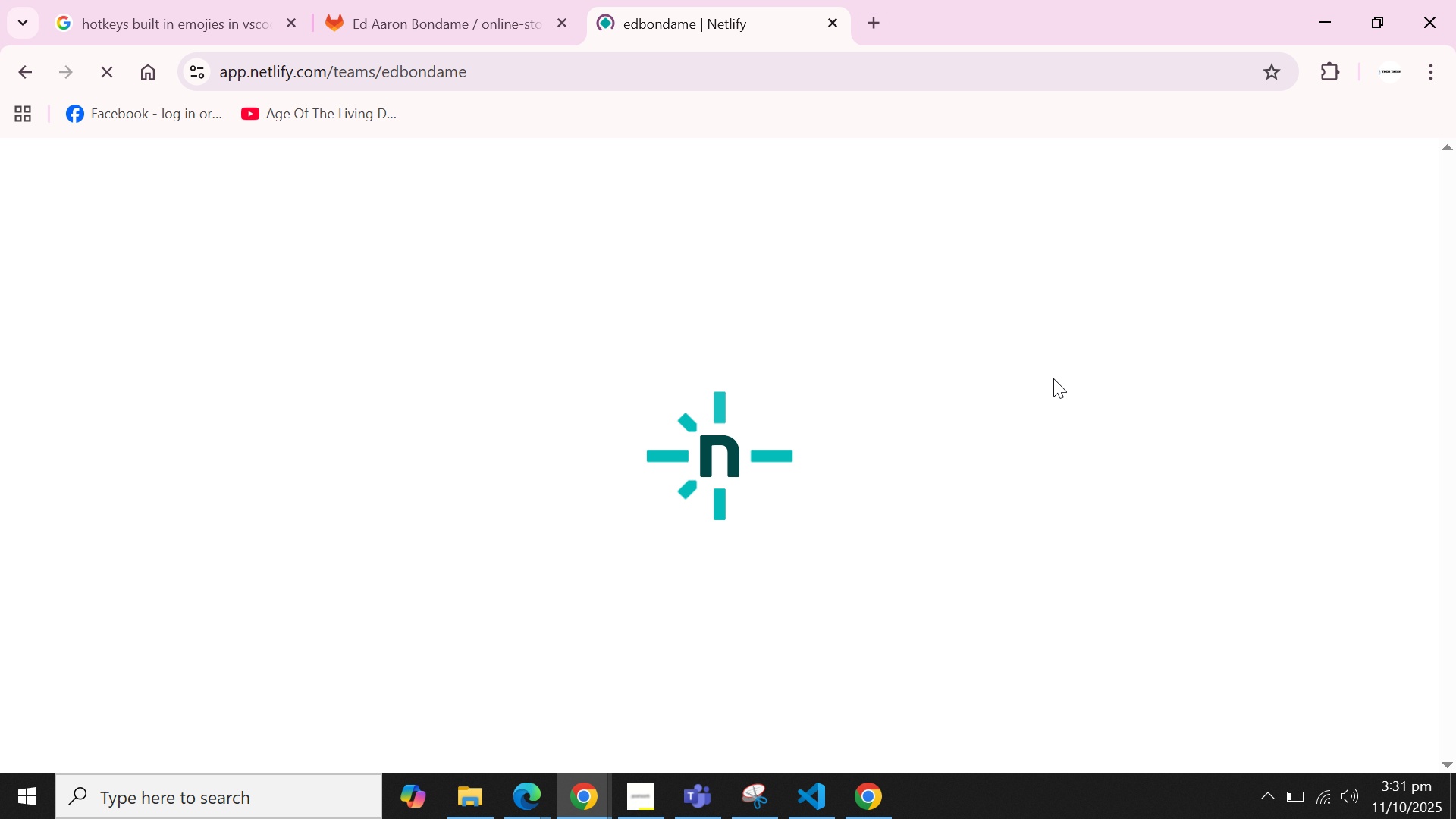 
scroll: coordinate [608, 455], scroll_direction: down, amount: 4.0
 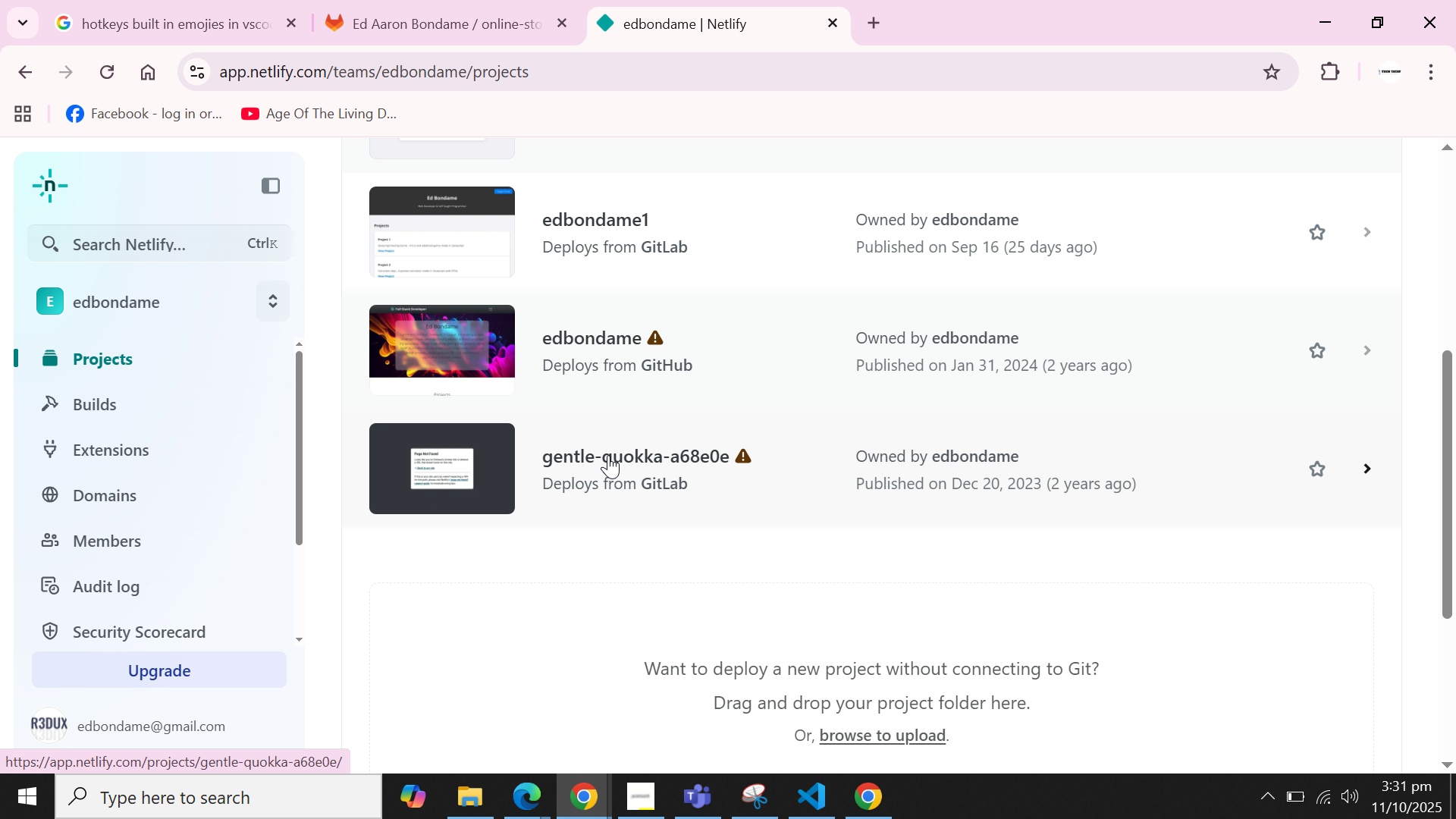 
scroll: coordinate [604, 453], scroll_direction: up, amount: 7.0
 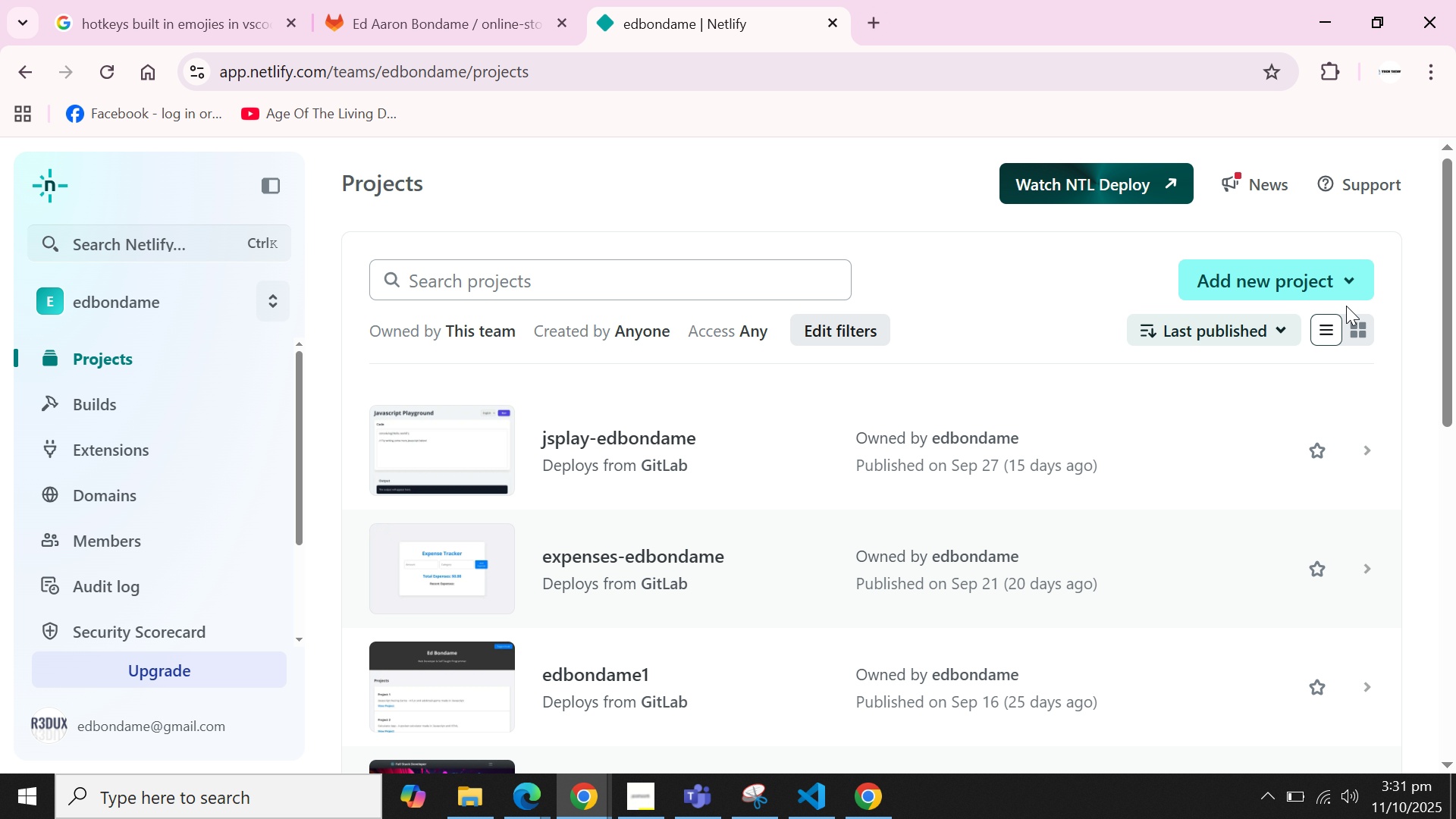 
left_click([1329, 281])
 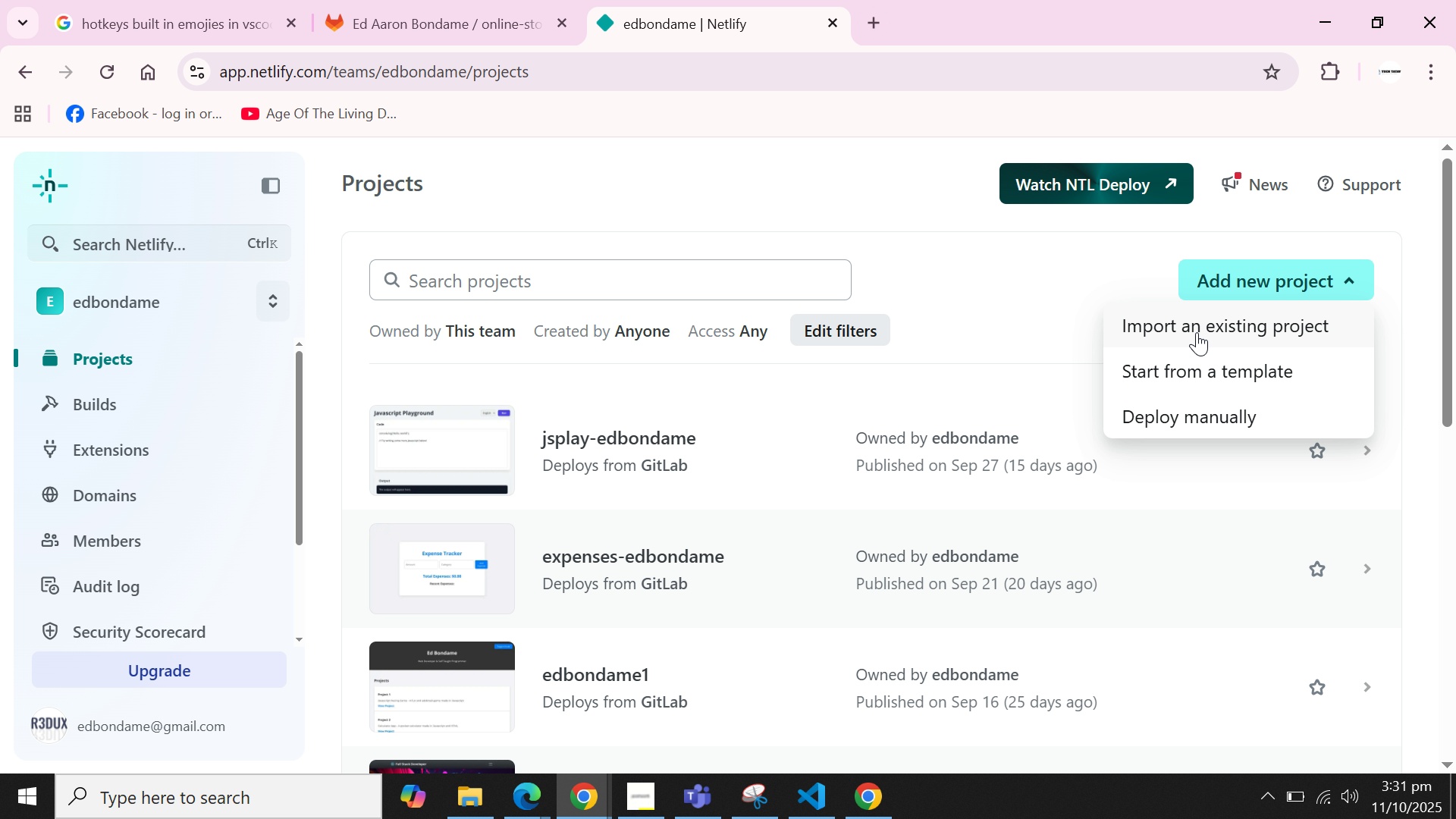 
left_click([1197, 332])
 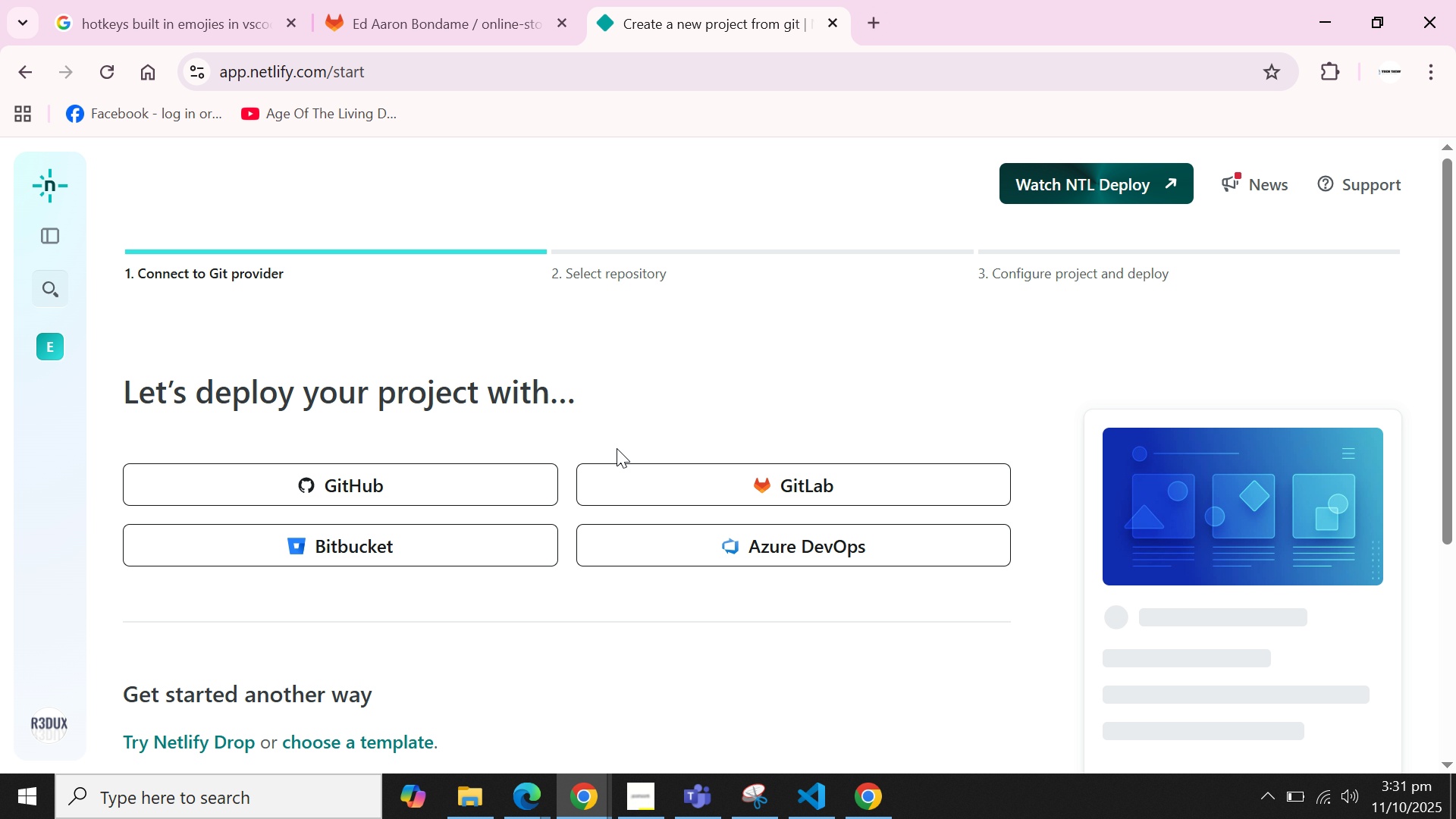 
left_click([757, 485])
 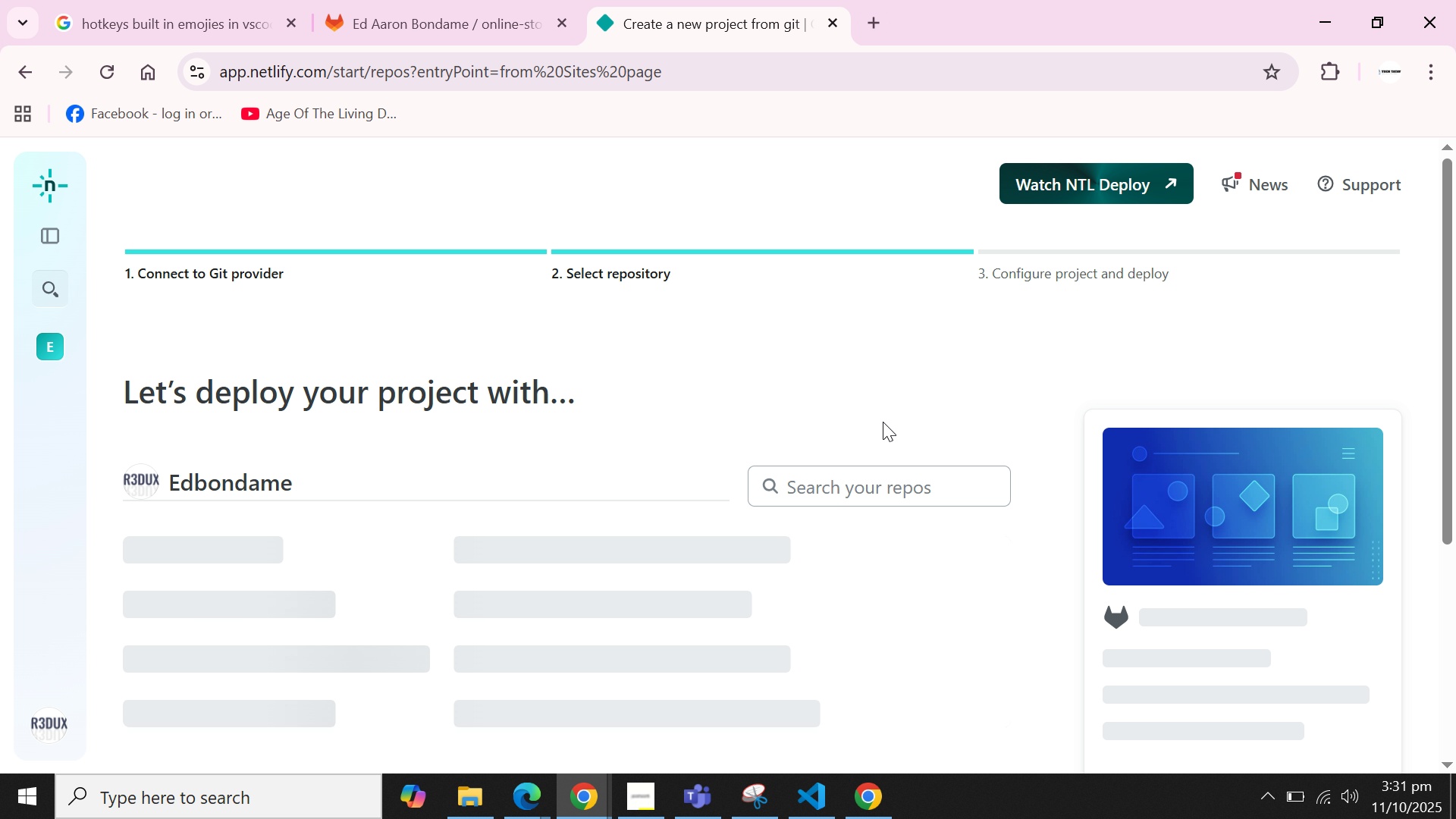 